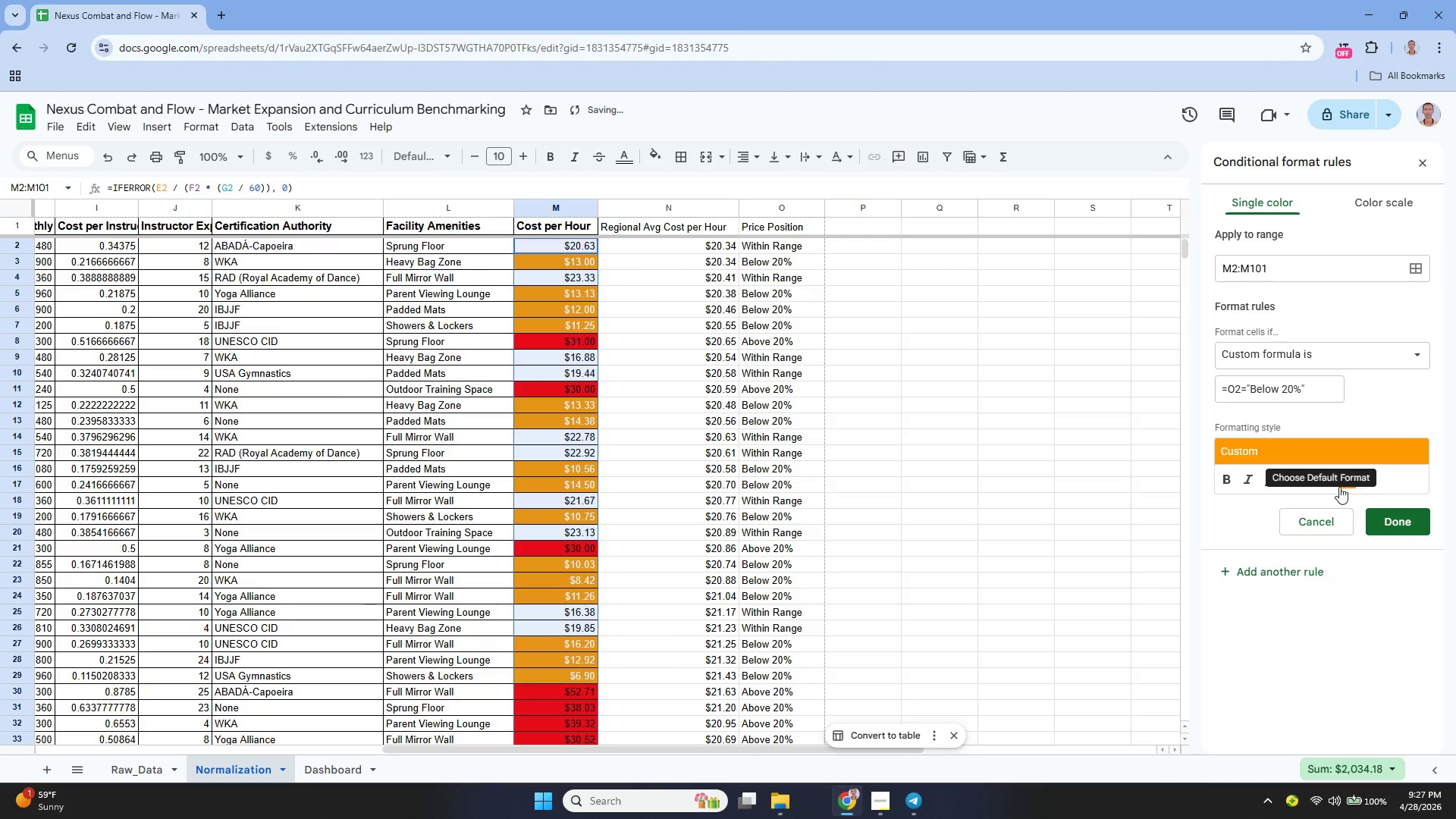 
left_click([1385, 522])
 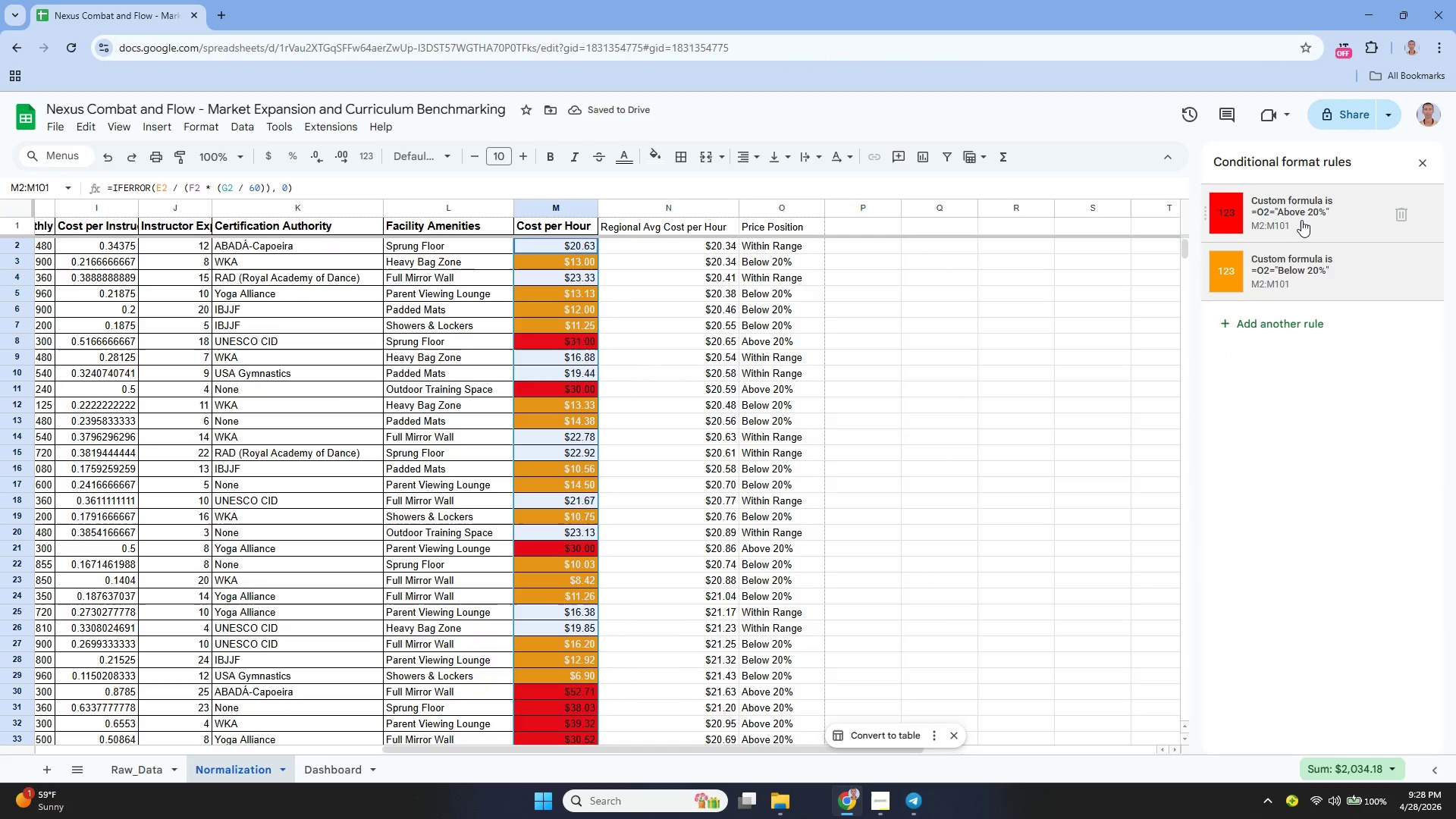 
left_click([1299, 218])
 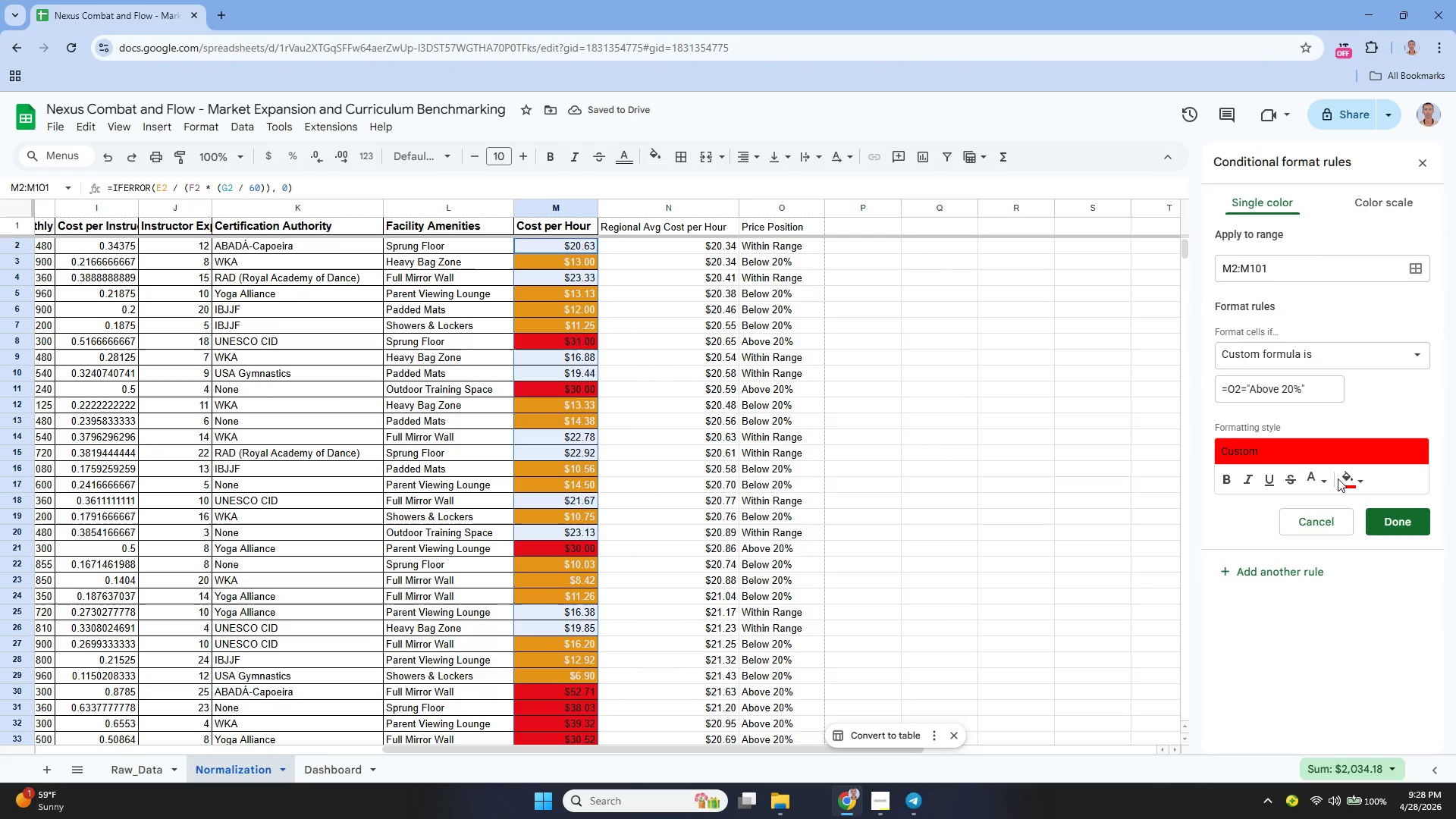 
left_click_drag(start_coordinate=[1338, 482], to_coordinate=[1345, 484])
 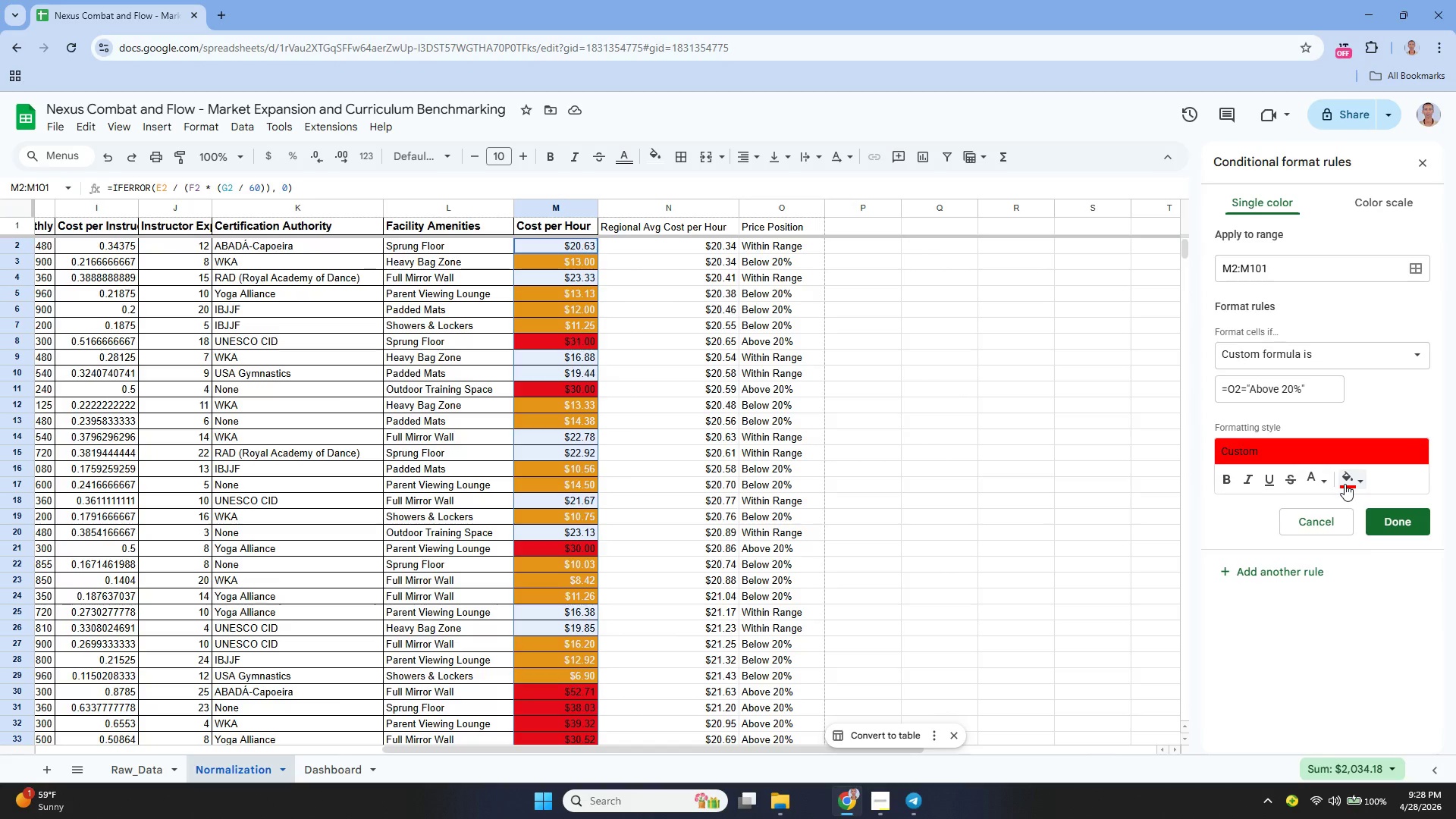 
left_click([1345, 484])
 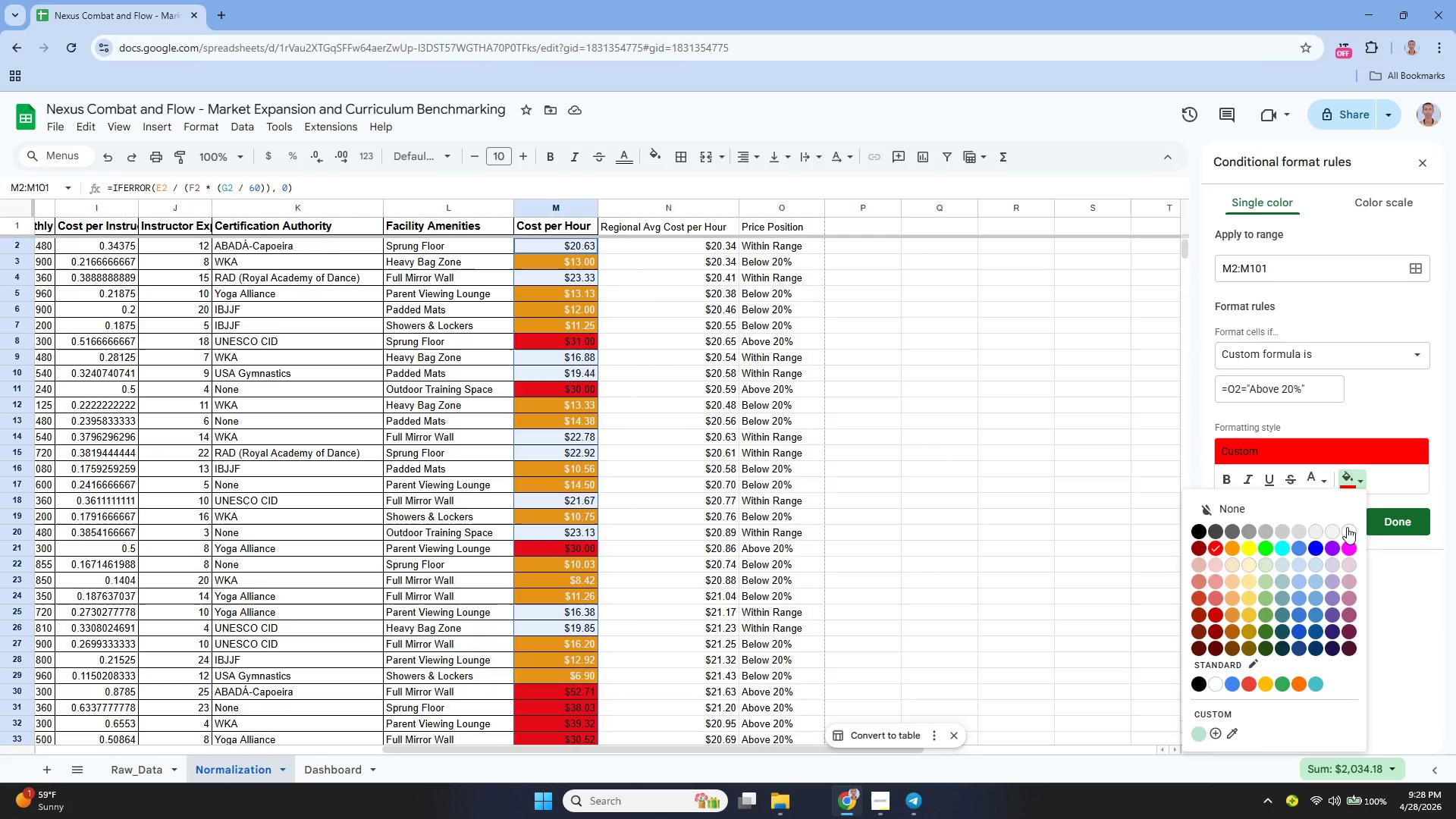 
left_click([1347, 527])
 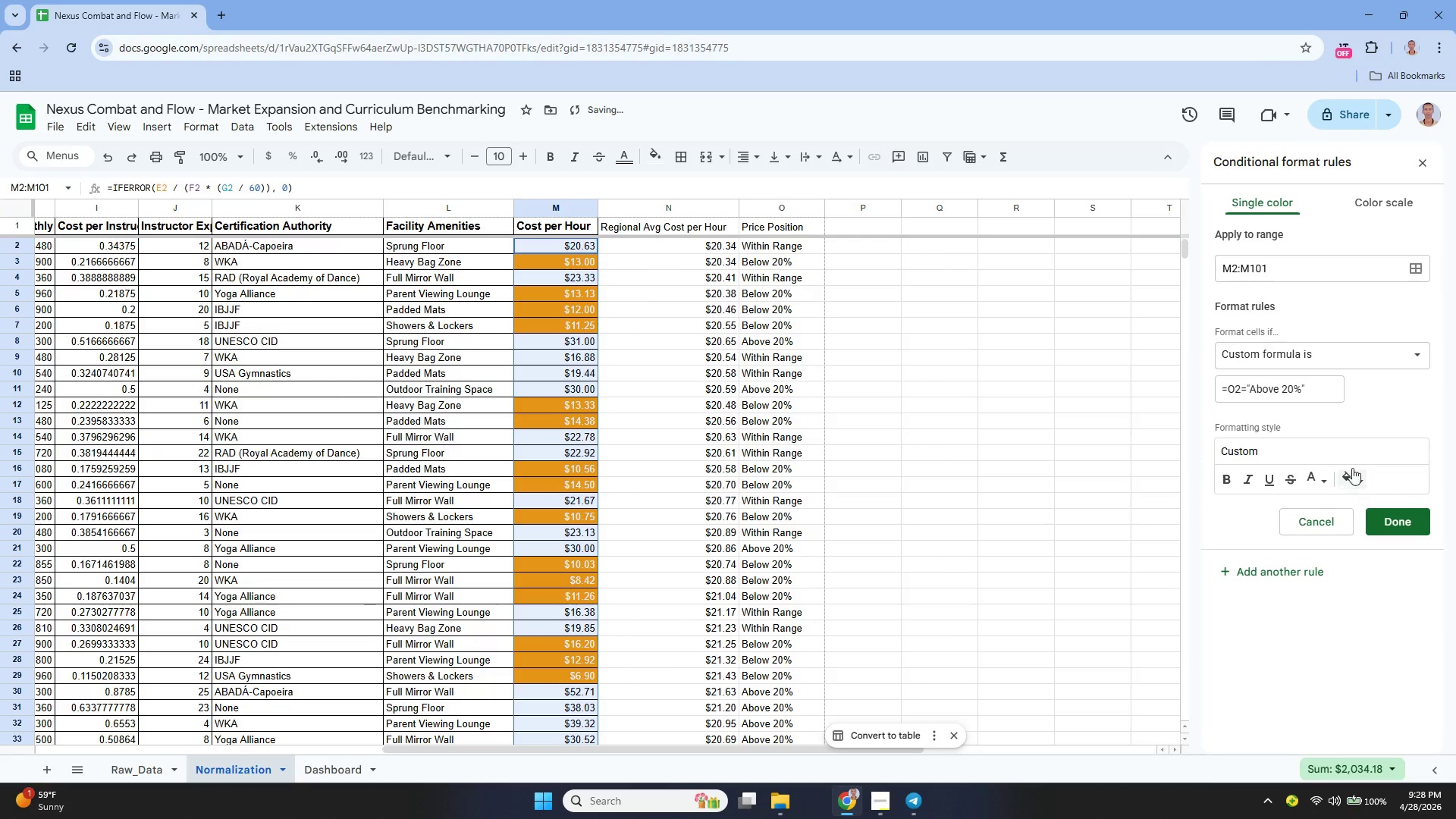 
left_click([1350, 475])
 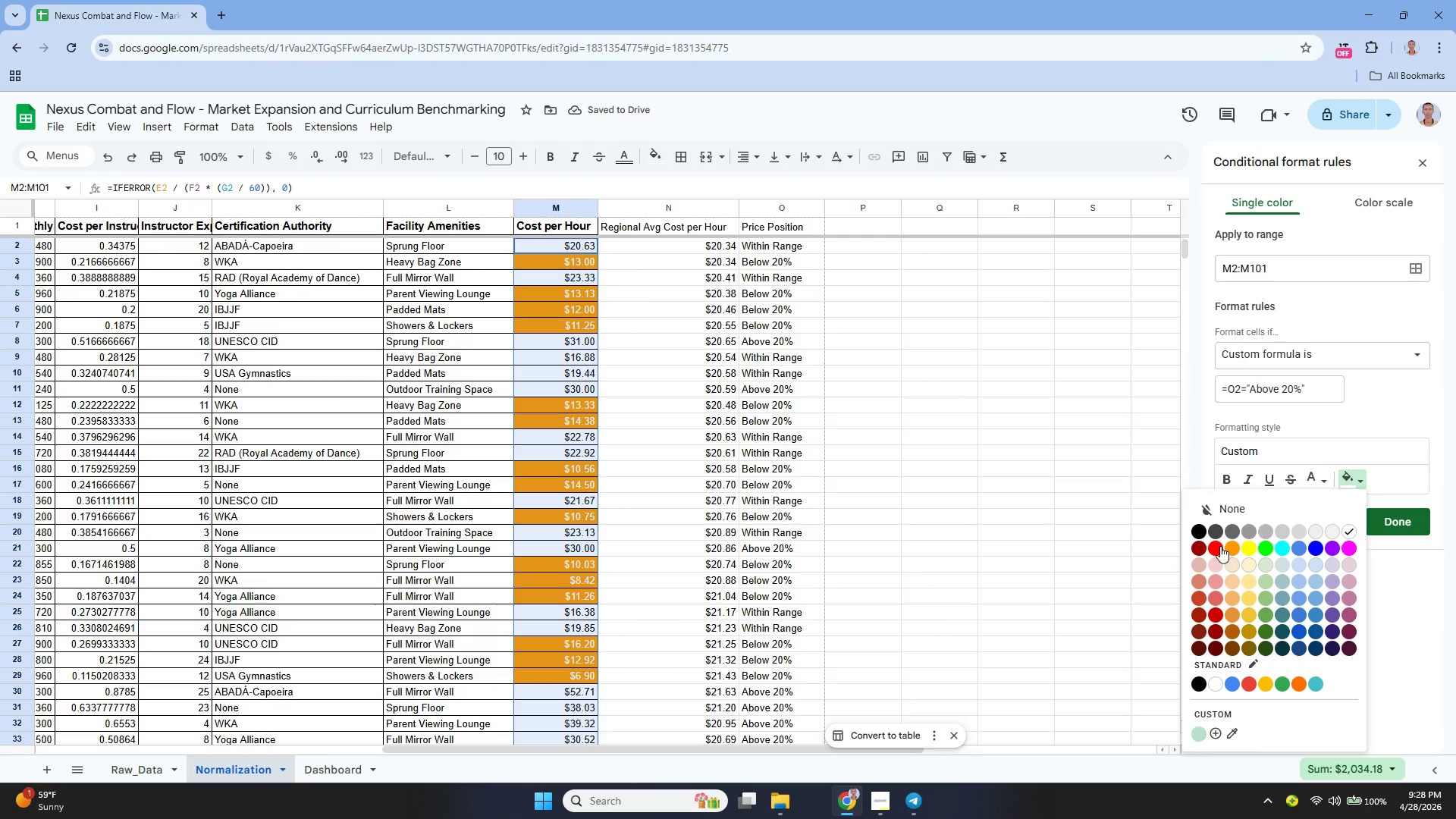 
left_click([1219, 546])
 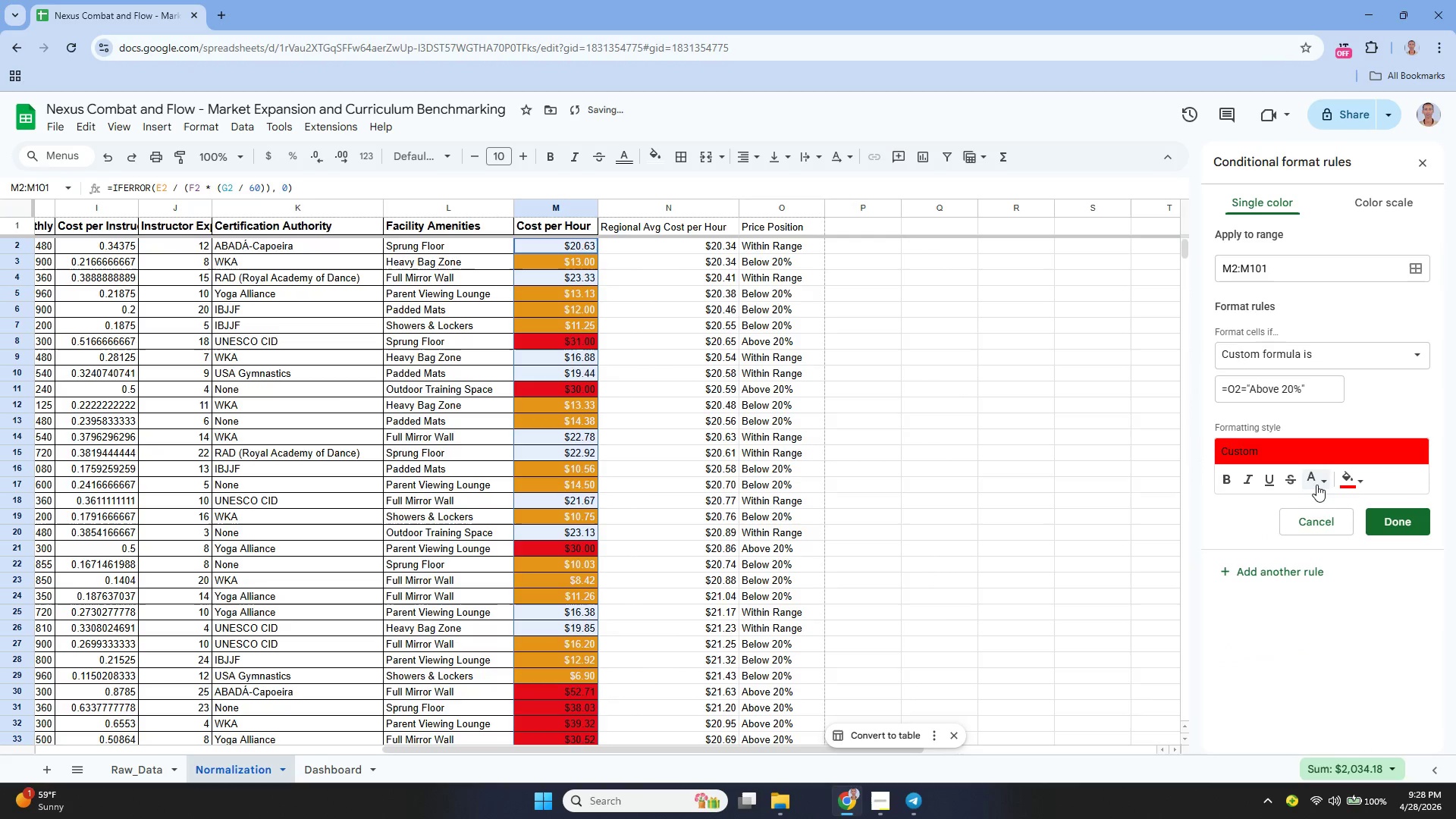 
left_click_drag(start_coordinate=[1318, 484], to_coordinate=[1313, 531])
 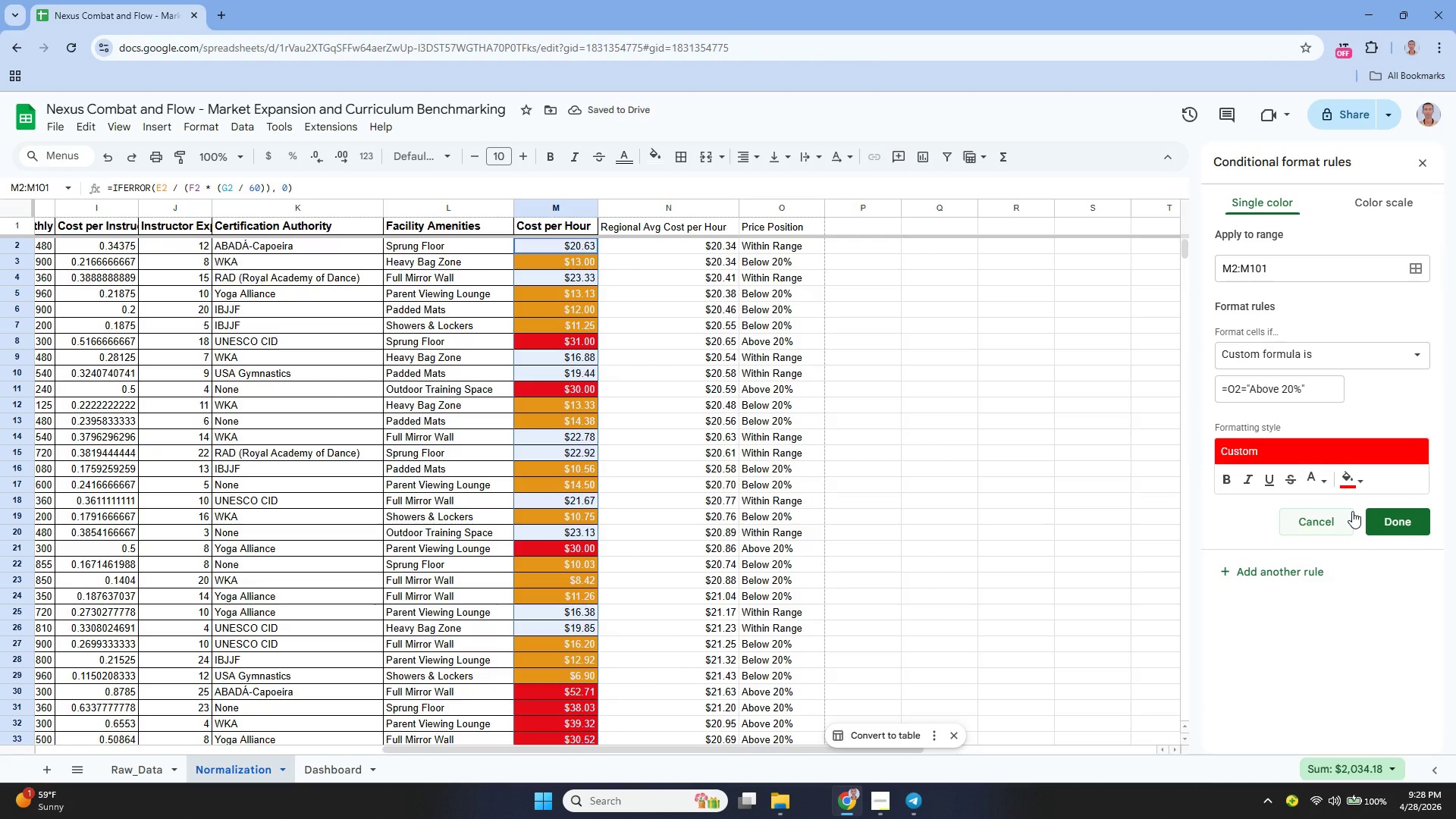 
left_click([1373, 519])
 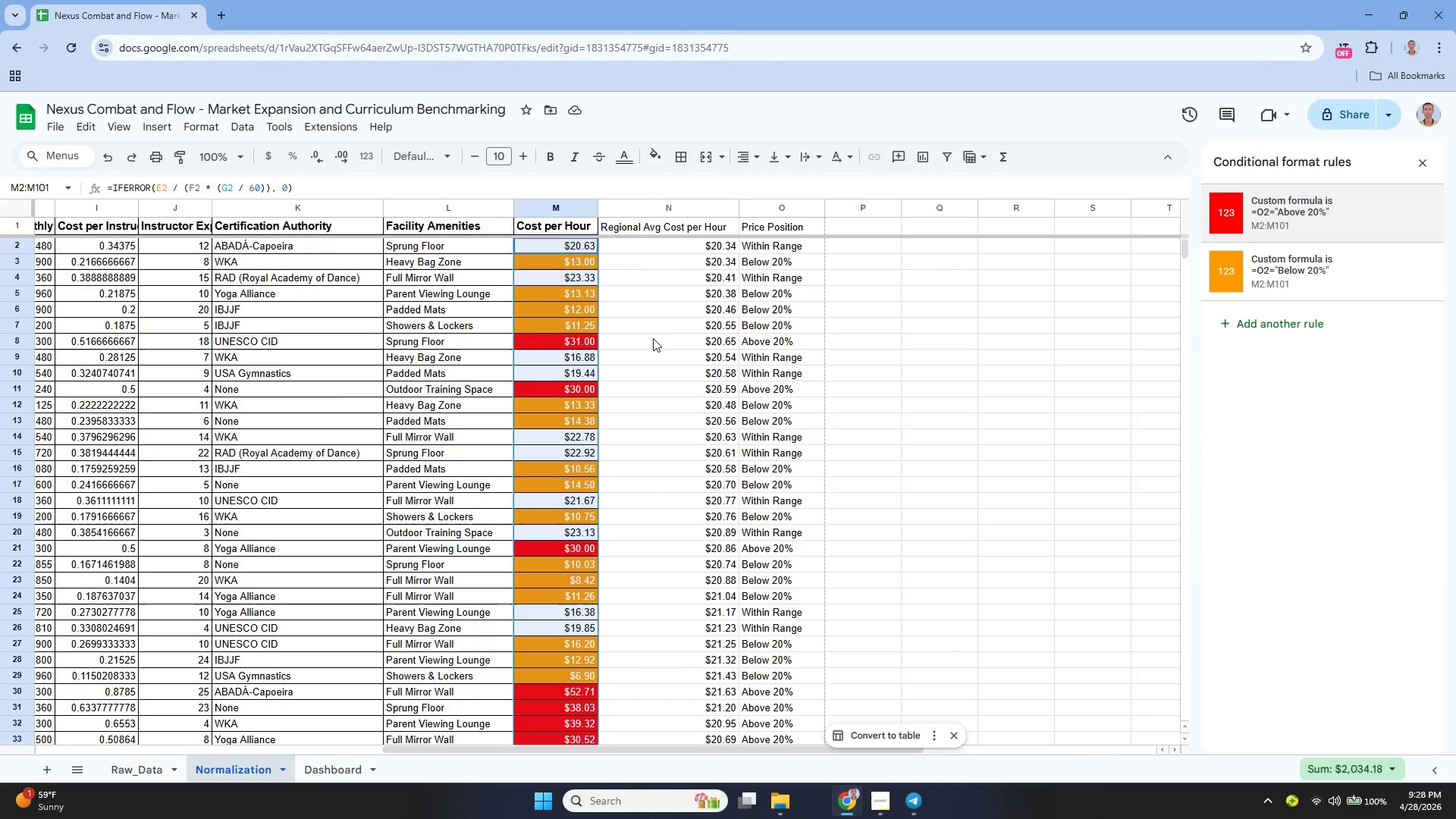 
wait(16.08)
 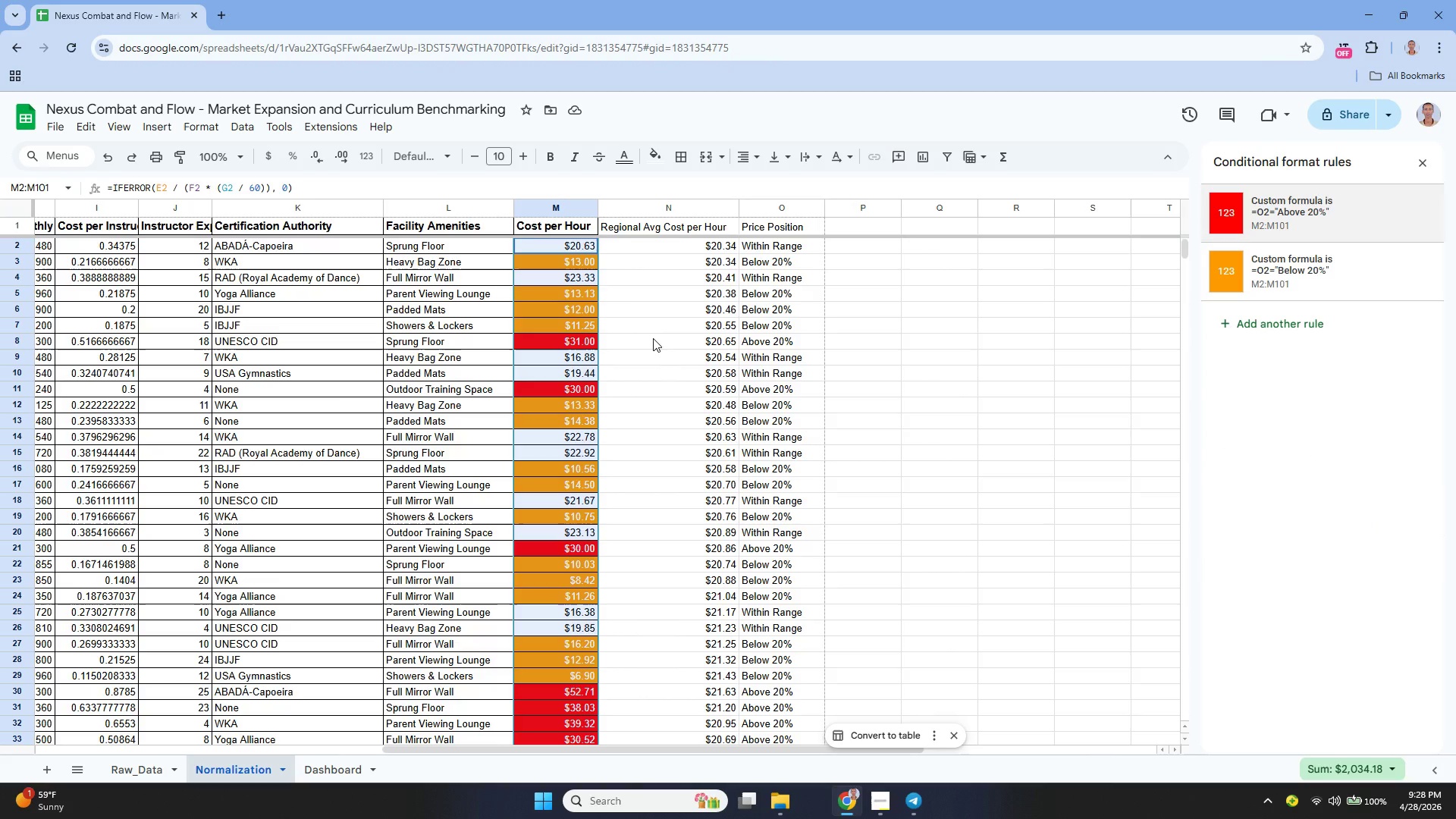 
scroll: coordinate [788, 467], scroll_direction: up, amount: 2.0
 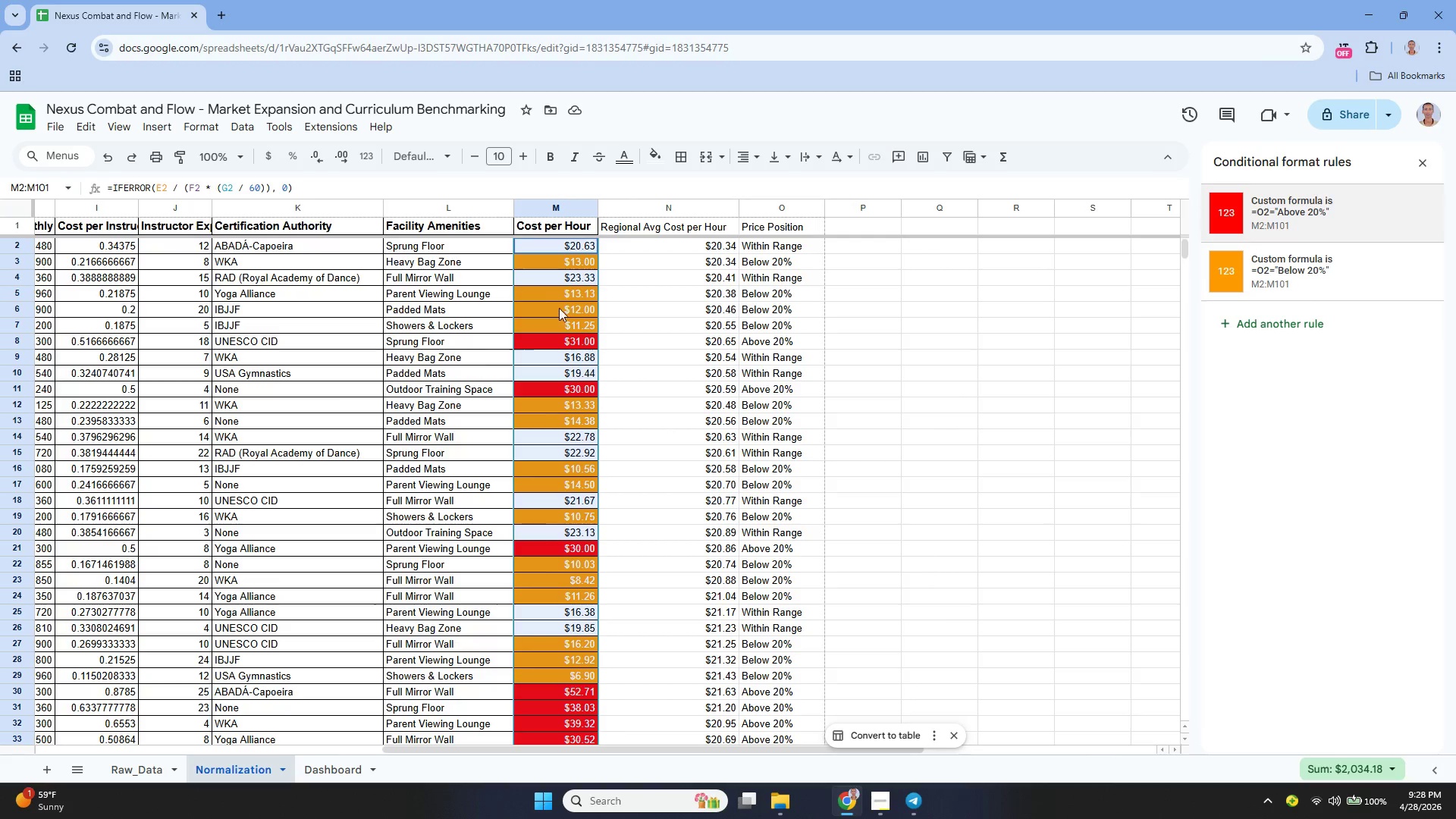 
left_click([559, 288])
 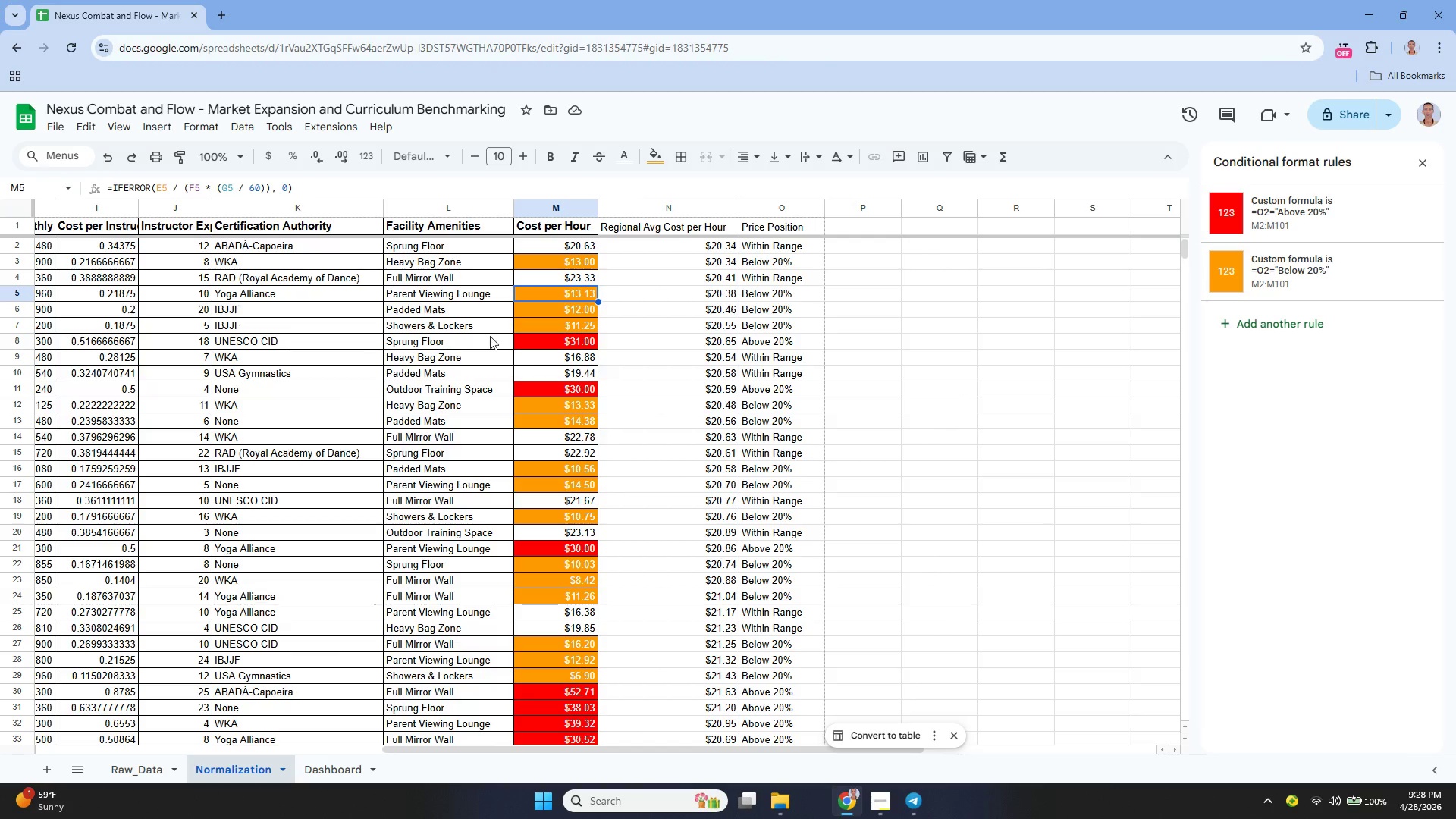 
scroll: coordinate [615, 390], scroll_direction: down, amount: 11.0
 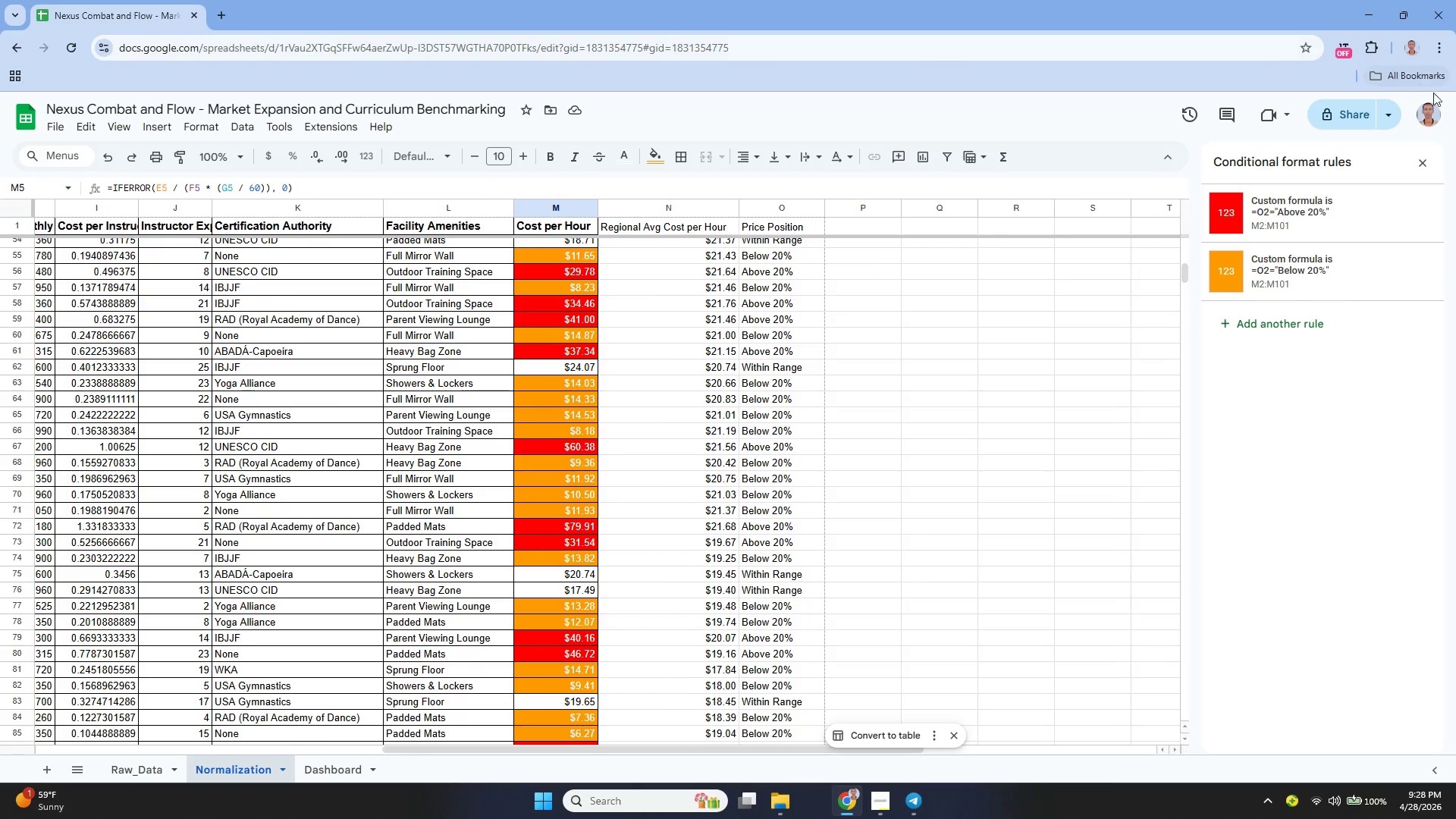 
left_click([1430, 162])
 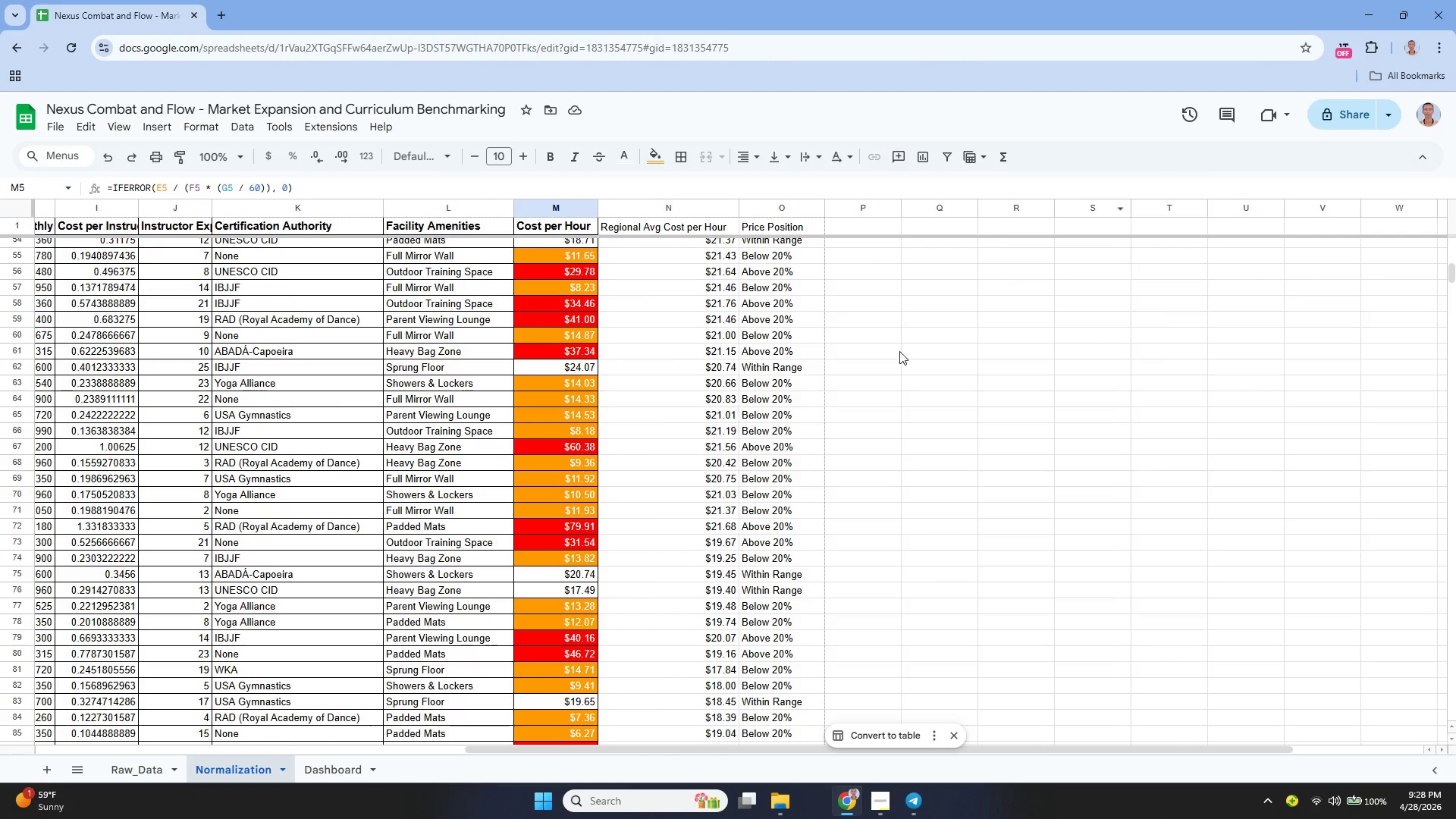 
scroll: coordinate [657, 461], scroll_direction: up, amount: 19.0
 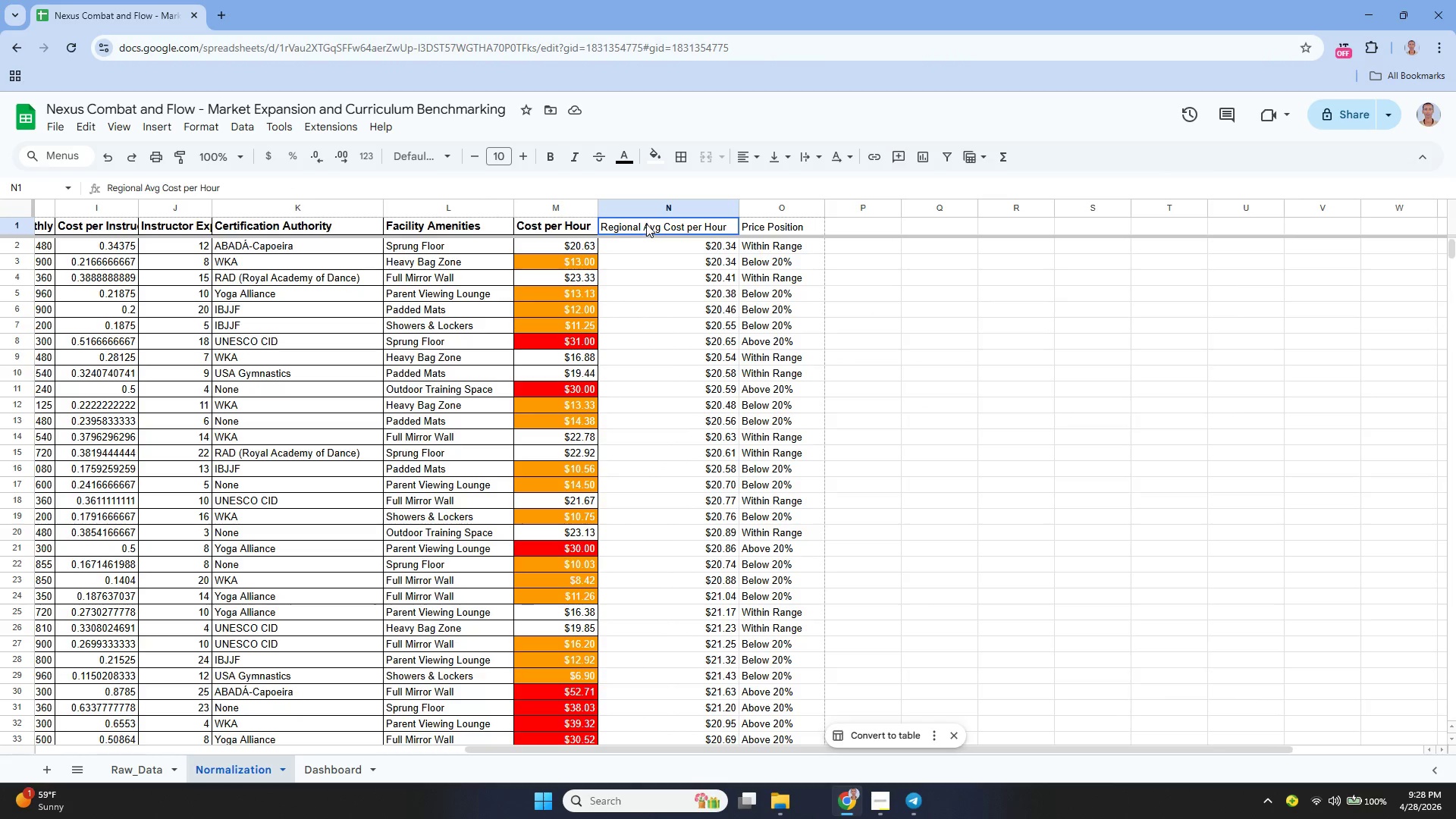 
left_click_drag(start_coordinate=[645, 224], to_coordinate=[785, 221])
 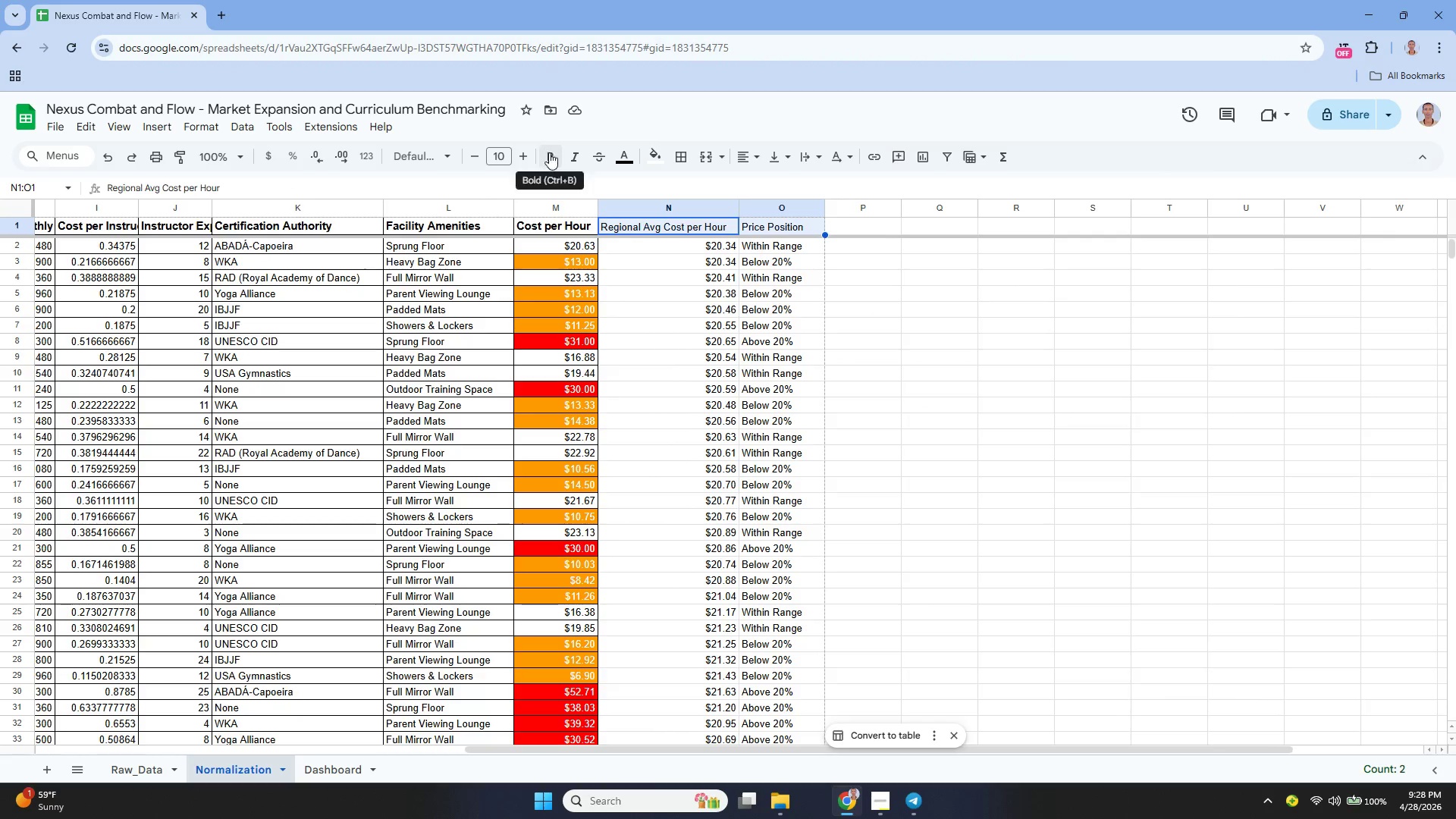 
double_click([522, 155])
 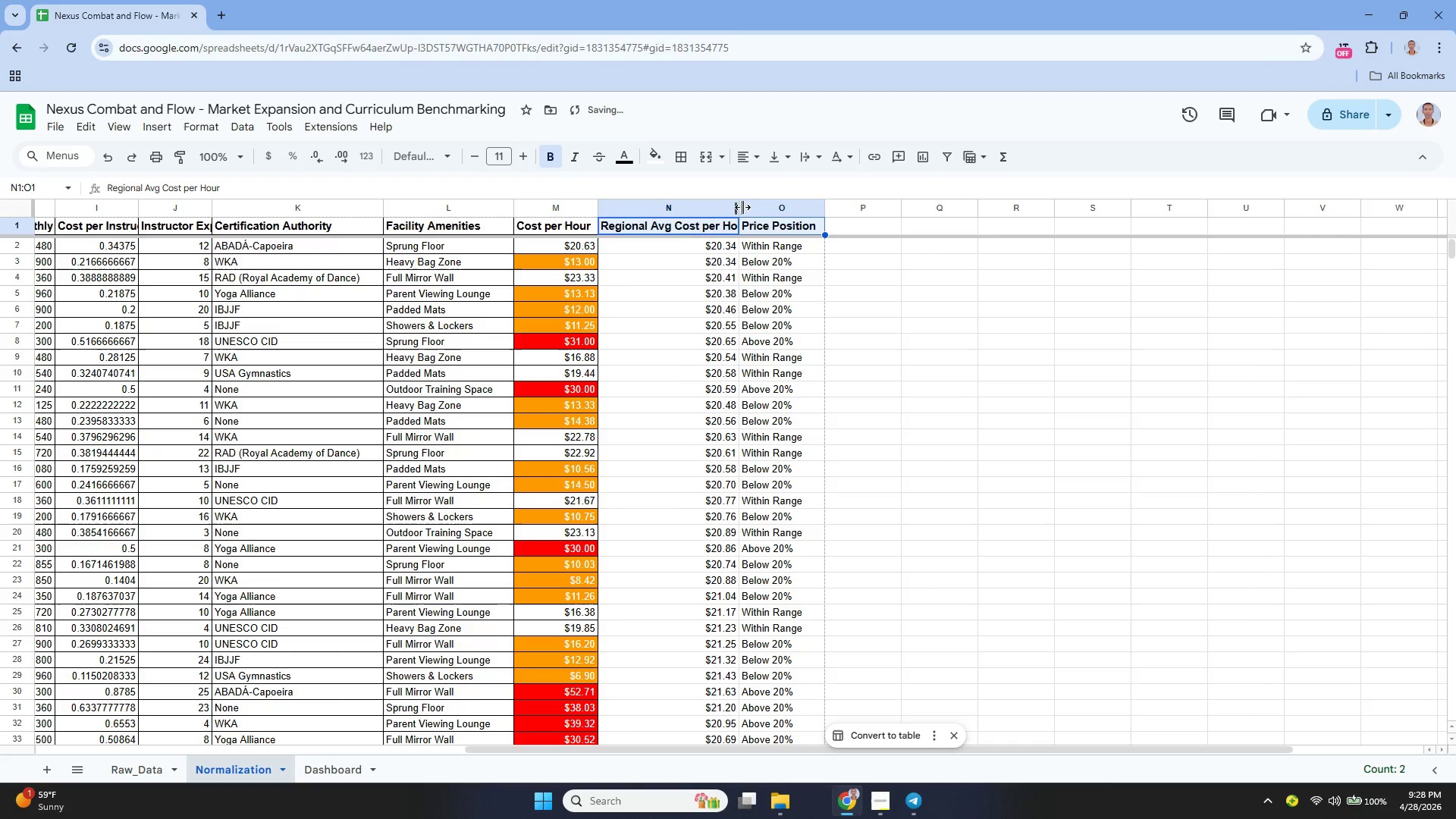 
left_click_drag(start_coordinate=[738, 206], to_coordinate=[782, 236])
 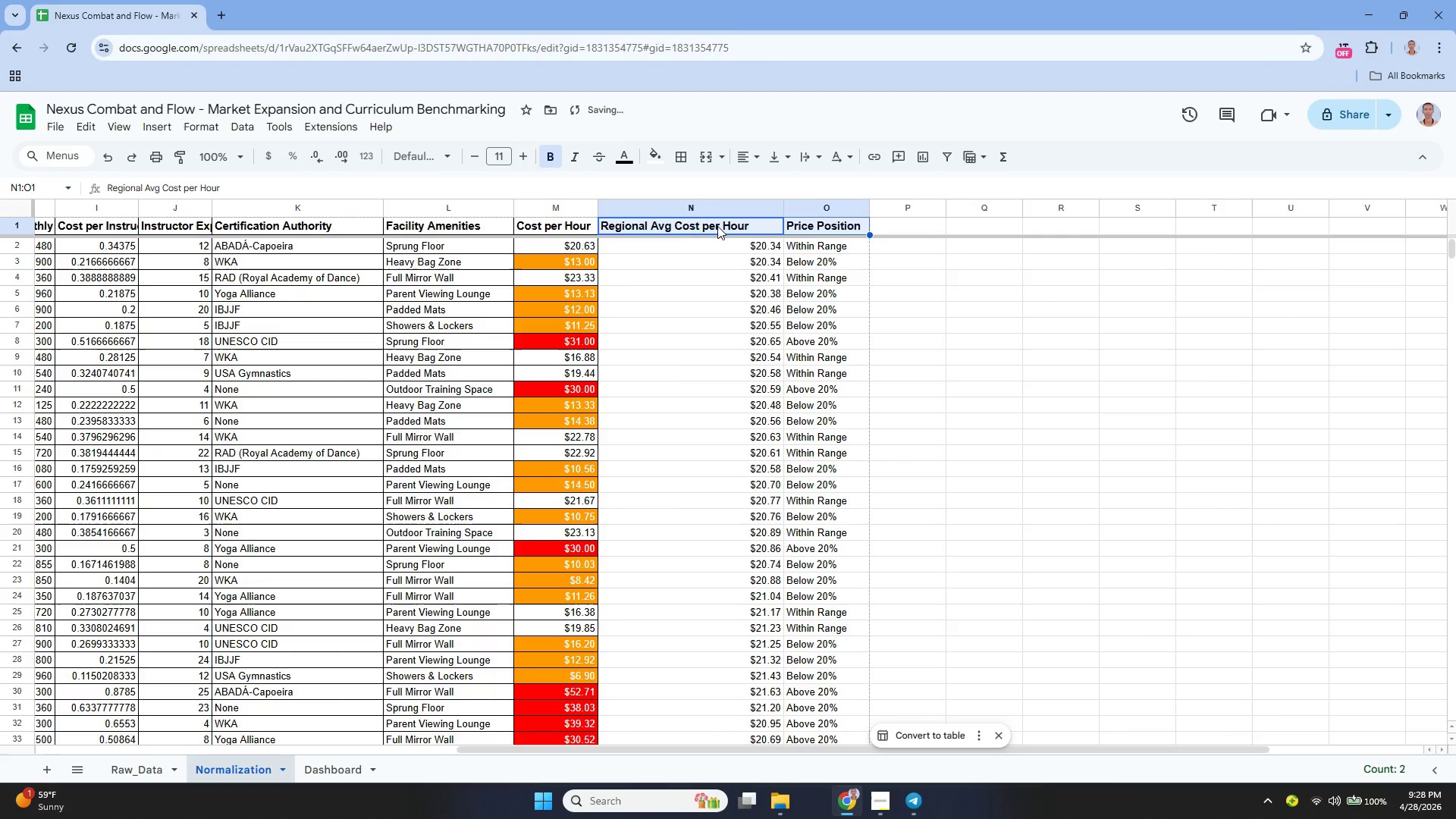 
left_click([707, 226])
 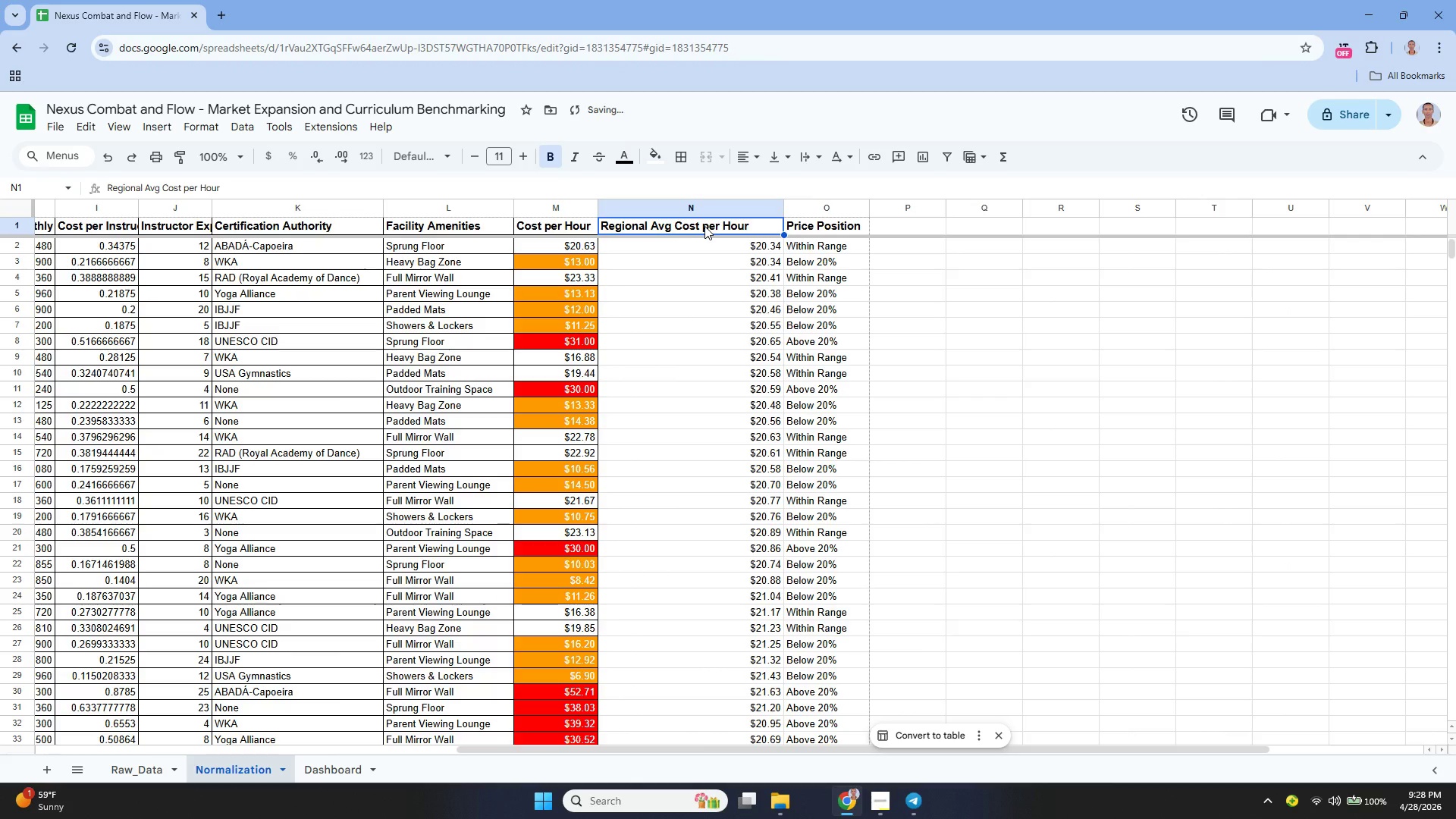 
left_click_drag(start_coordinate=[706, 226], to_coordinate=[802, 563])
 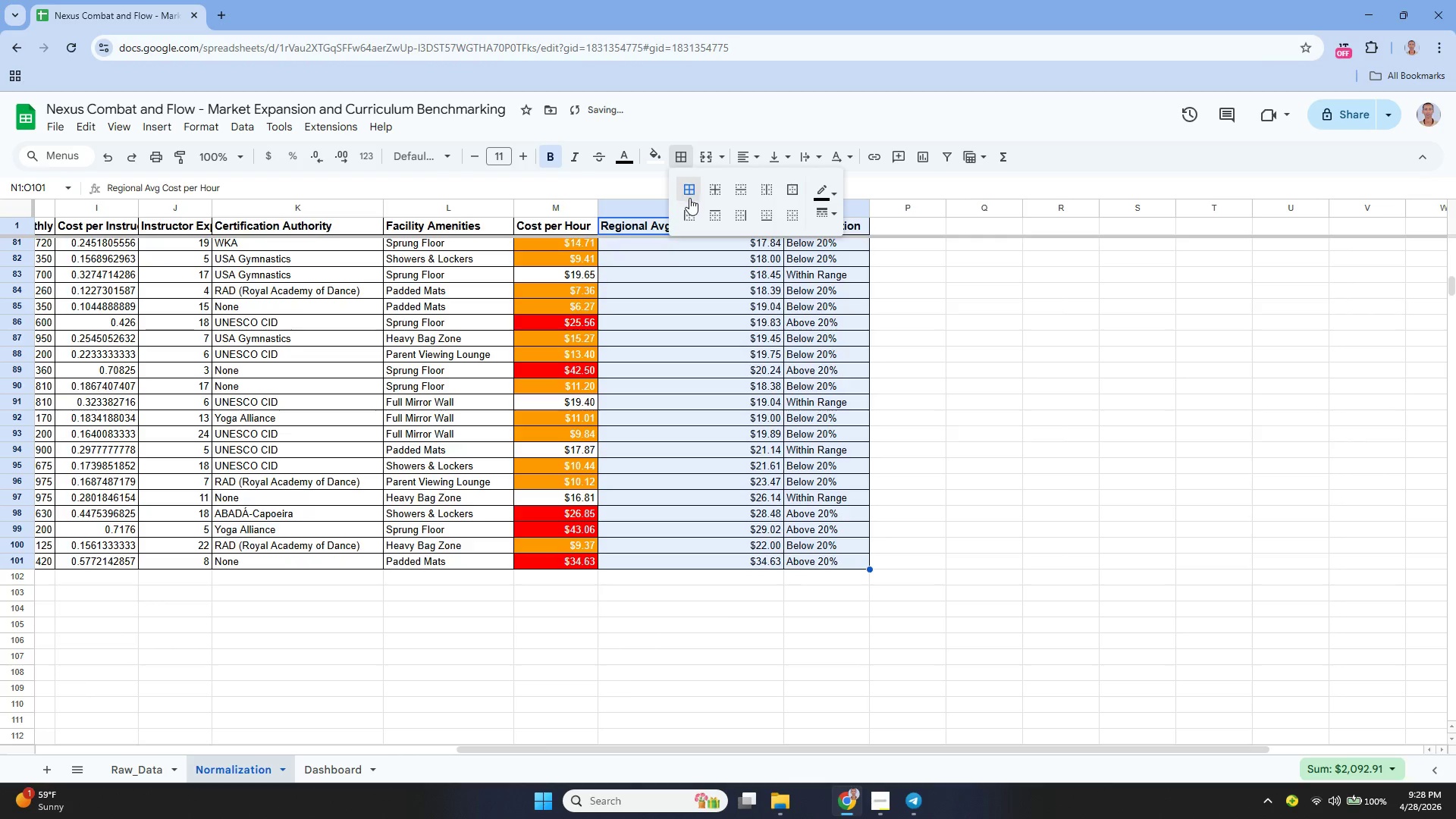 
scroll: coordinate [642, 272], scroll_direction: up, amount: 31.0
 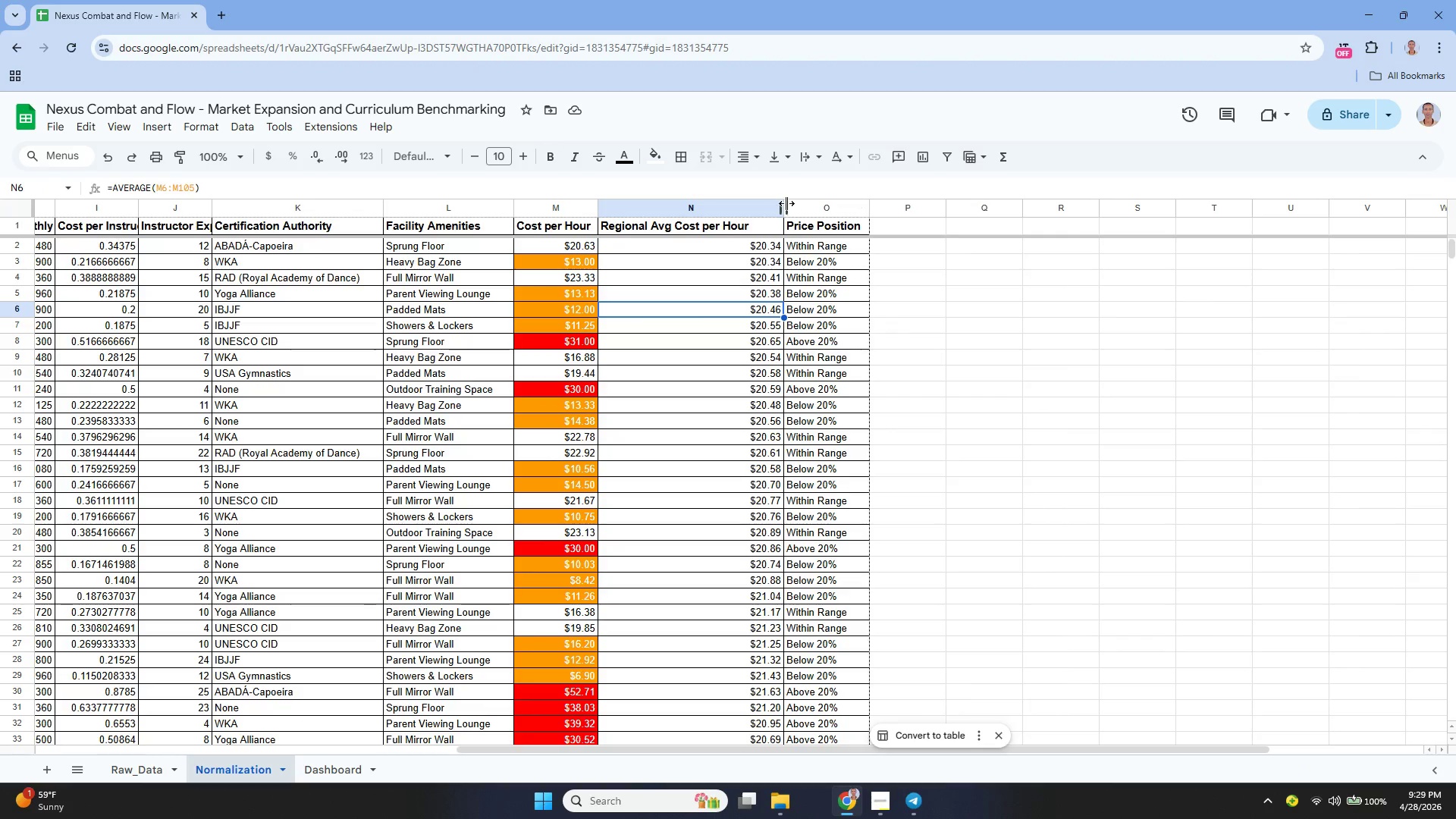 
left_click_drag(start_coordinate=[786, 203], to_coordinate=[686, 300])
 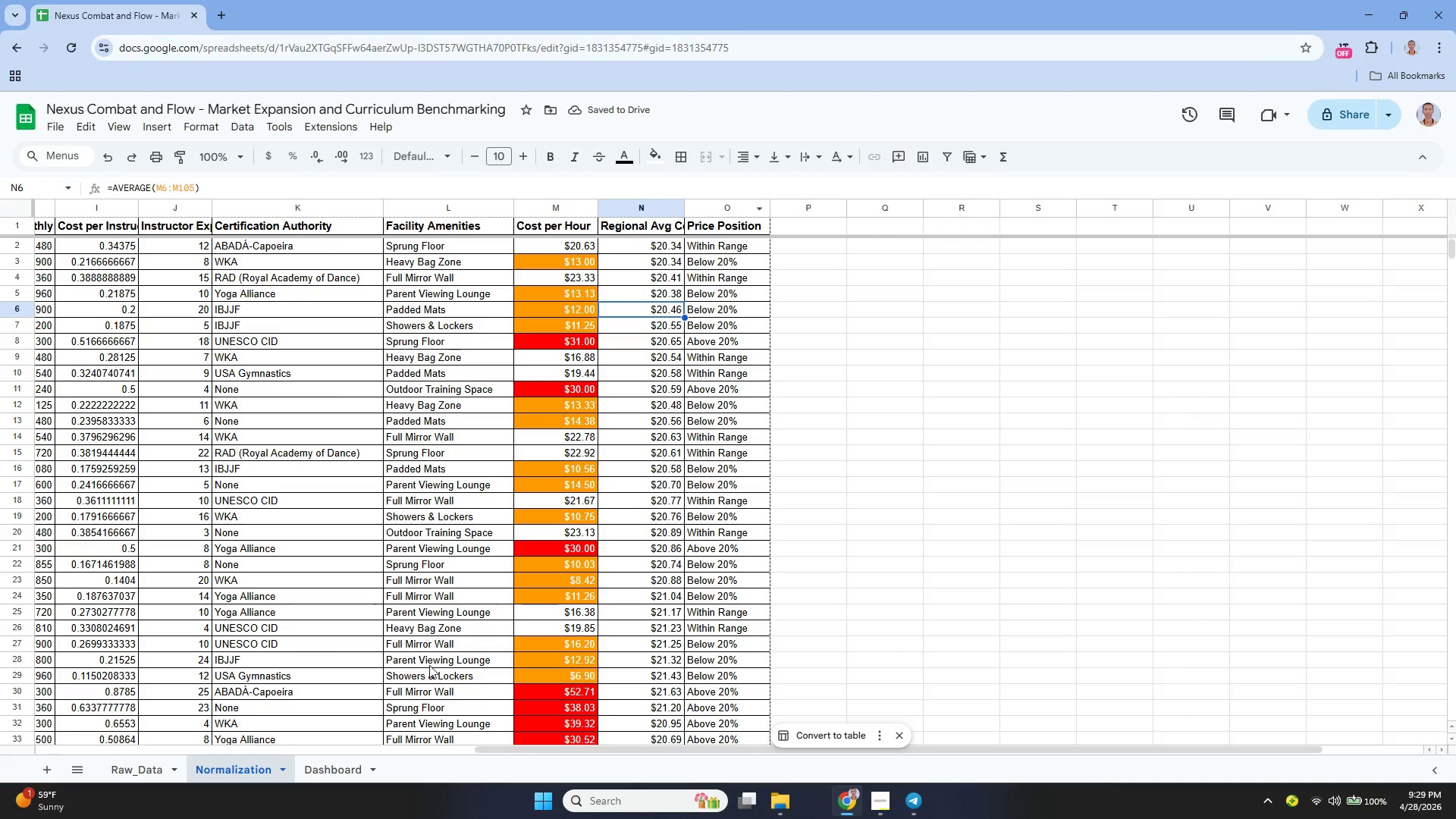 
left_click_drag(start_coordinate=[518, 751], to_coordinate=[34, 818])
 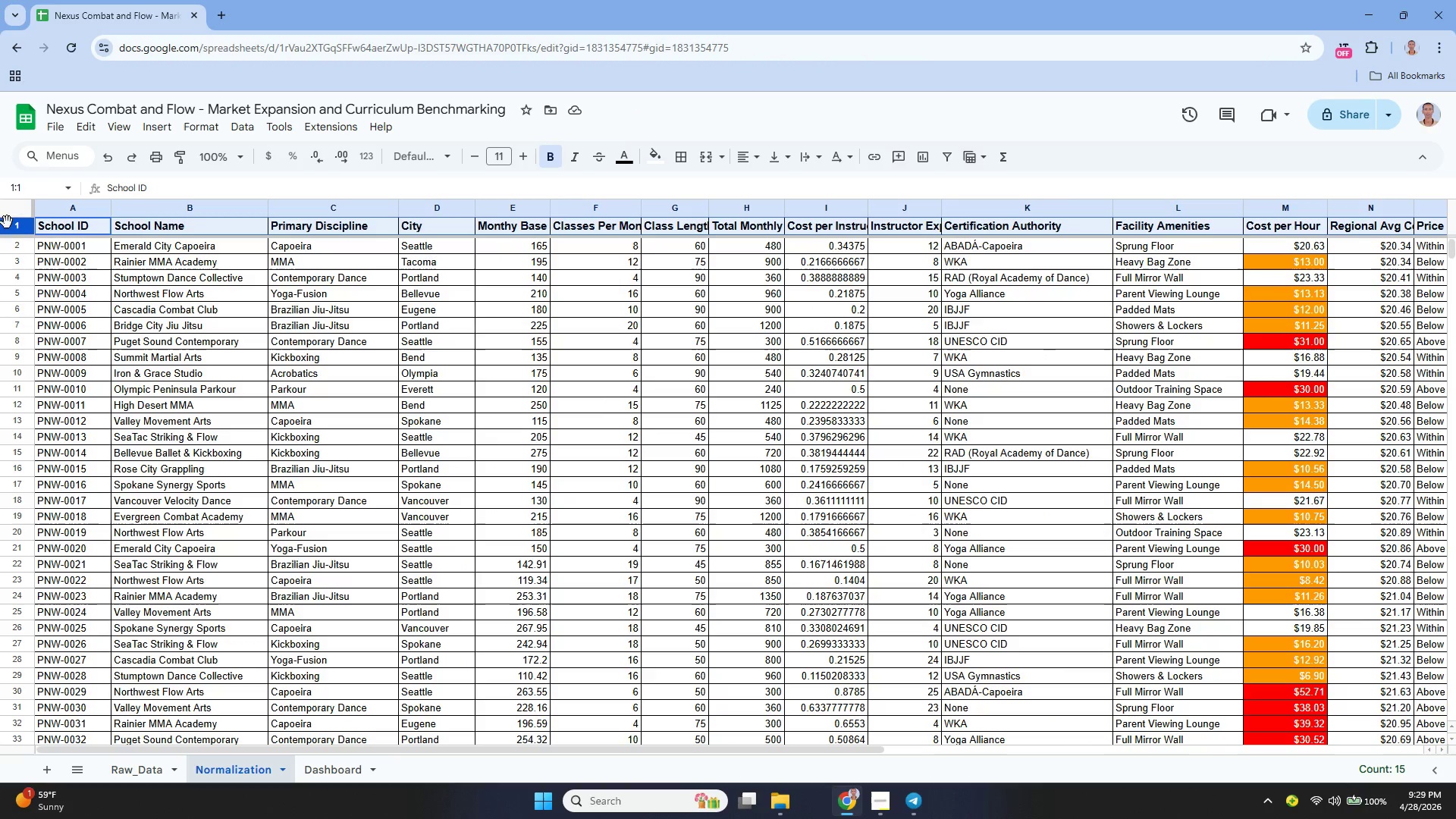 
left_click([58, 231])
 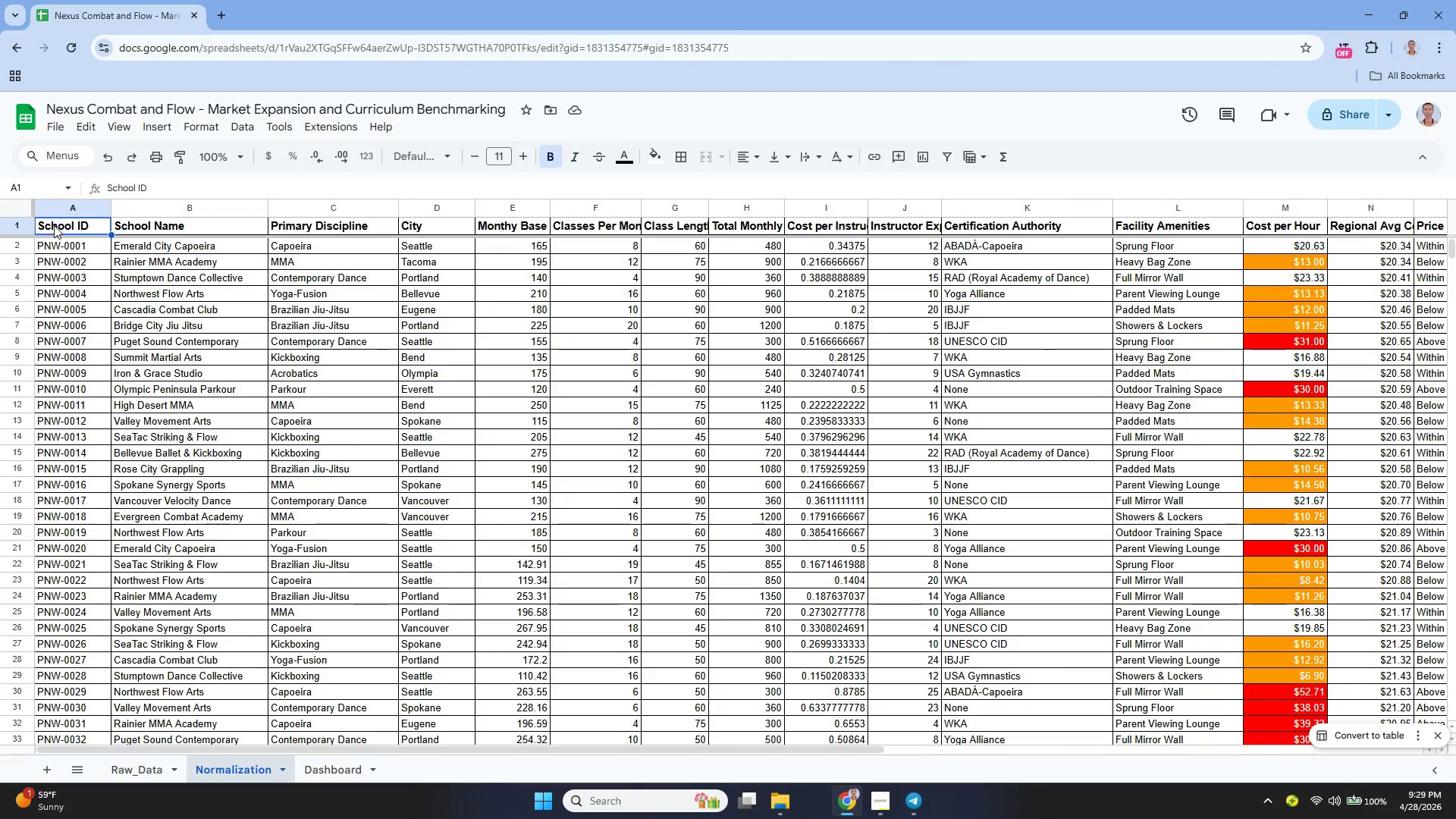 
left_click_drag(start_coordinate=[54, 225], to_coordinate=[1255, 230])
 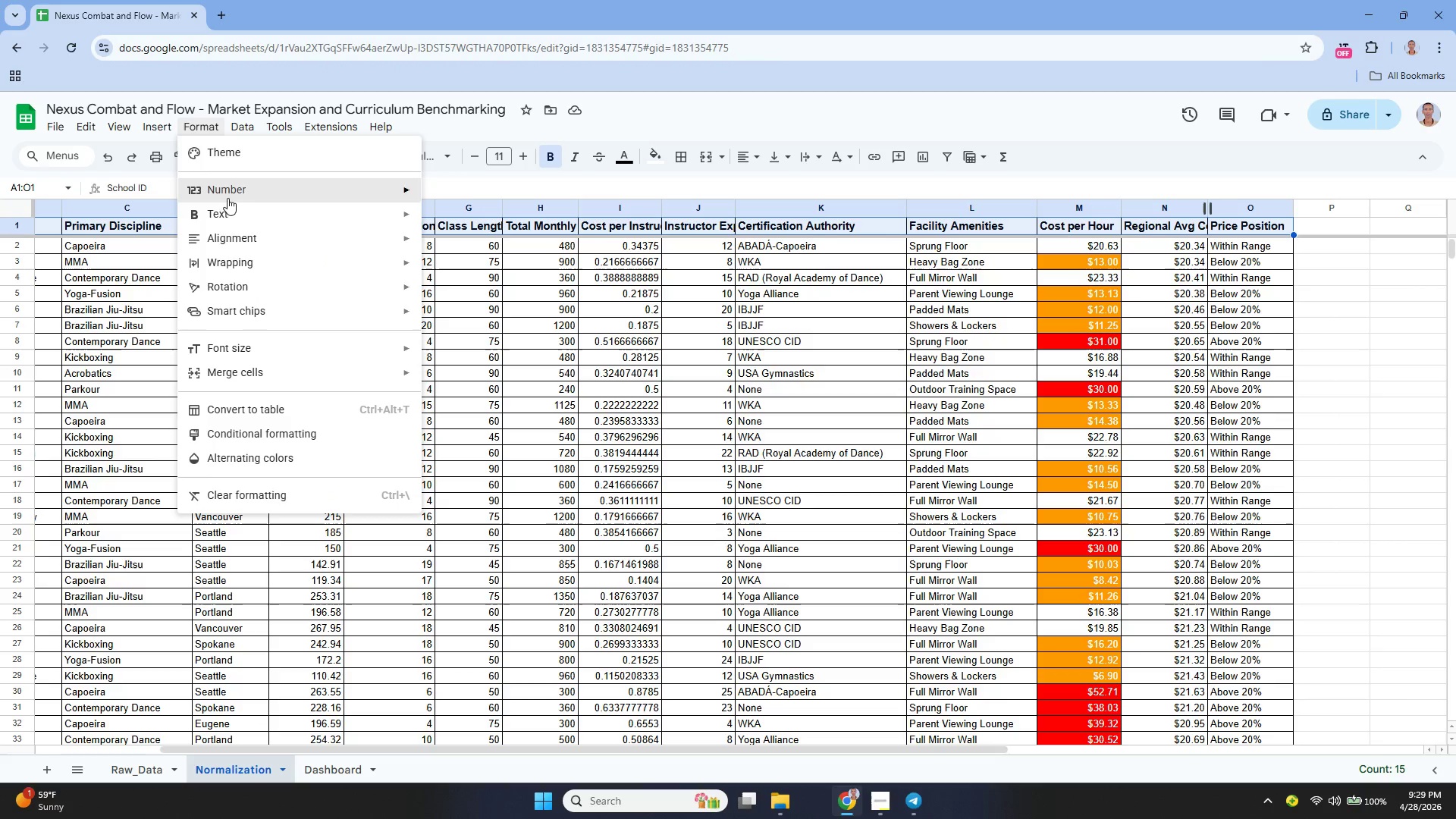 
wait(9.52)
 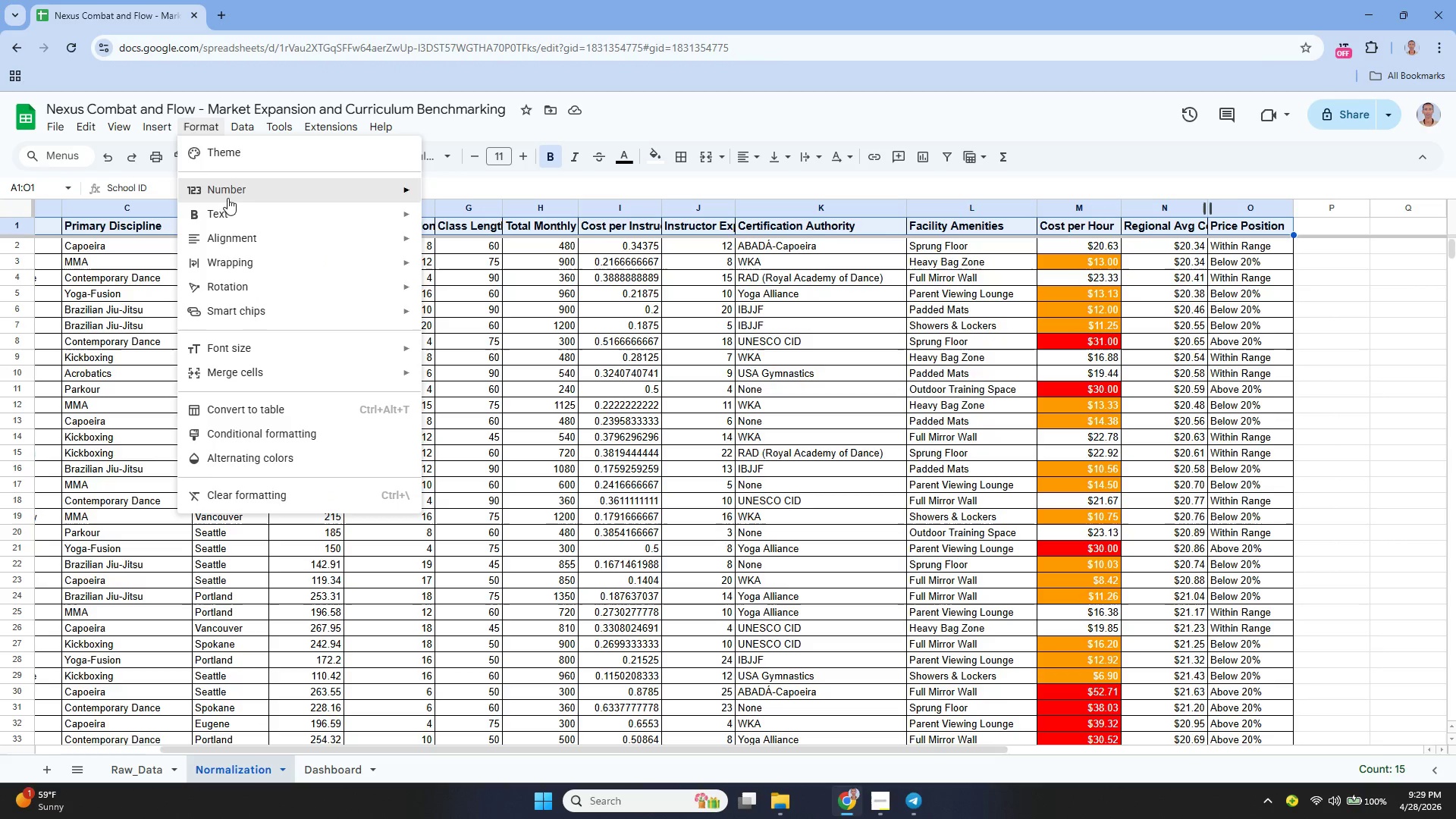 
left_click_drag(start_coordinate=[406, 748], to_coordinate=[480, 756])
 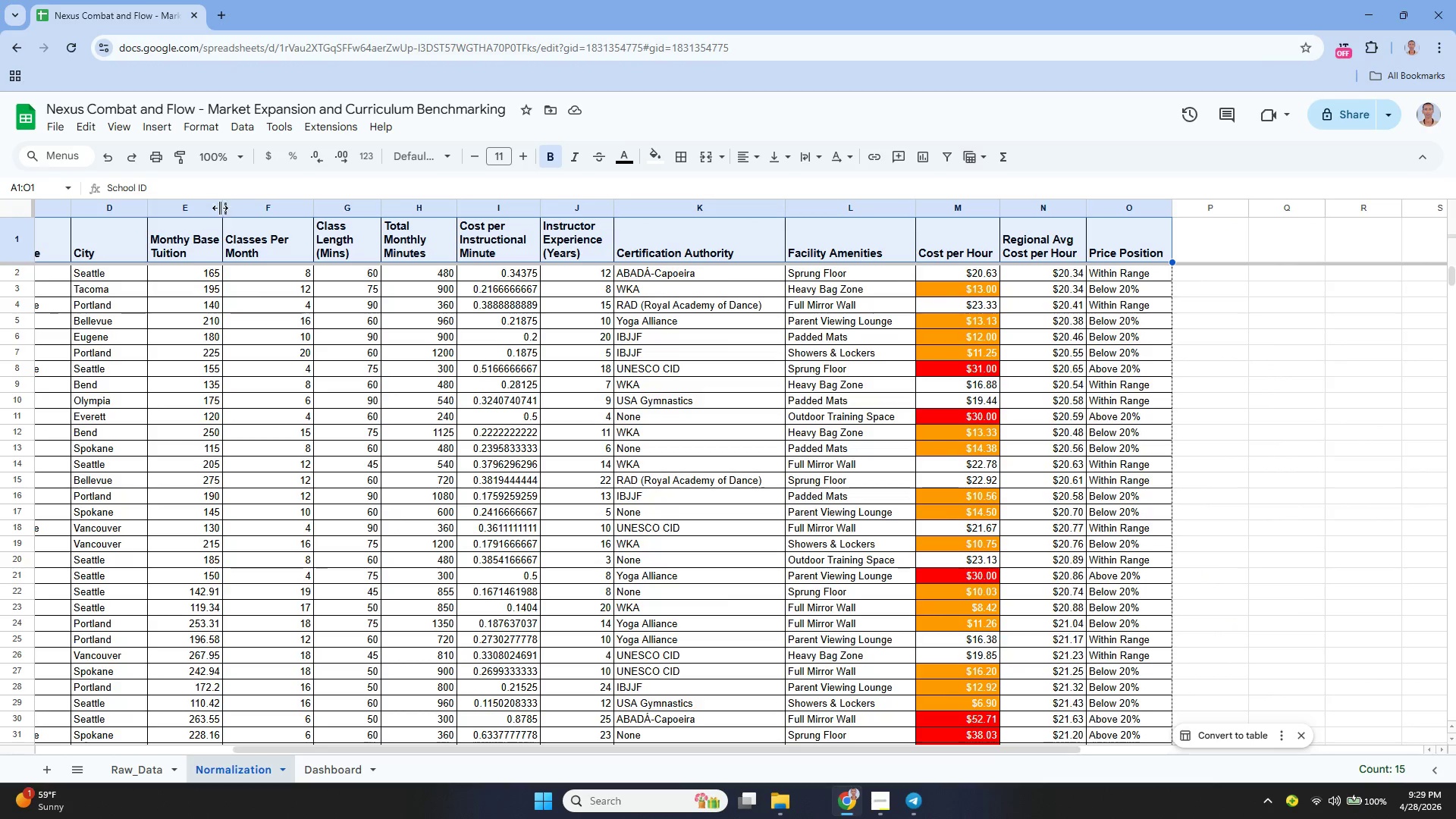 
left_click_drag(start_coordinate=[220, 209], to_coordinate=[231, 214])
 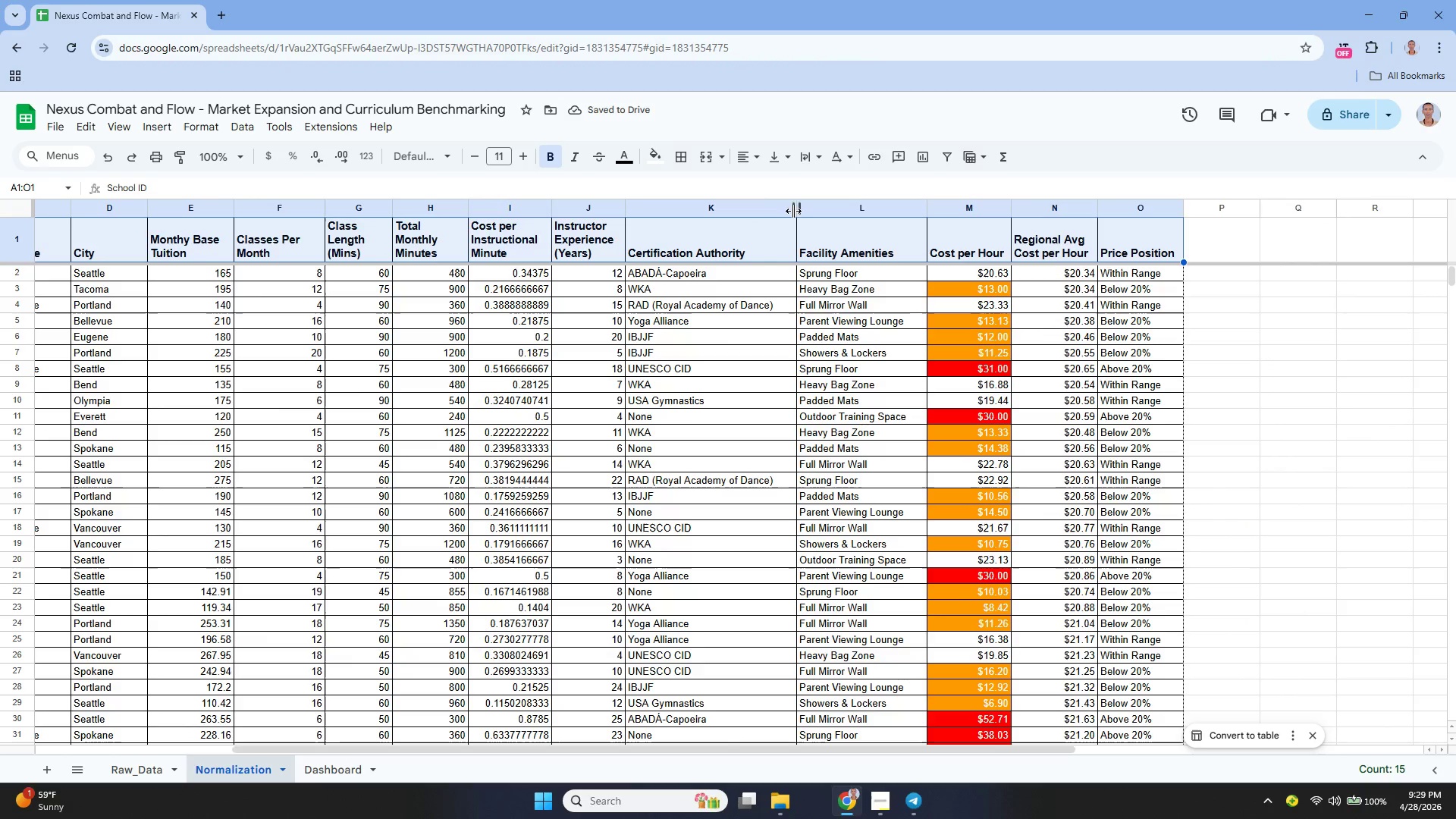 
left_click_drag(start_coordinate=[795, 209], to_coordinate=[783, 221])
 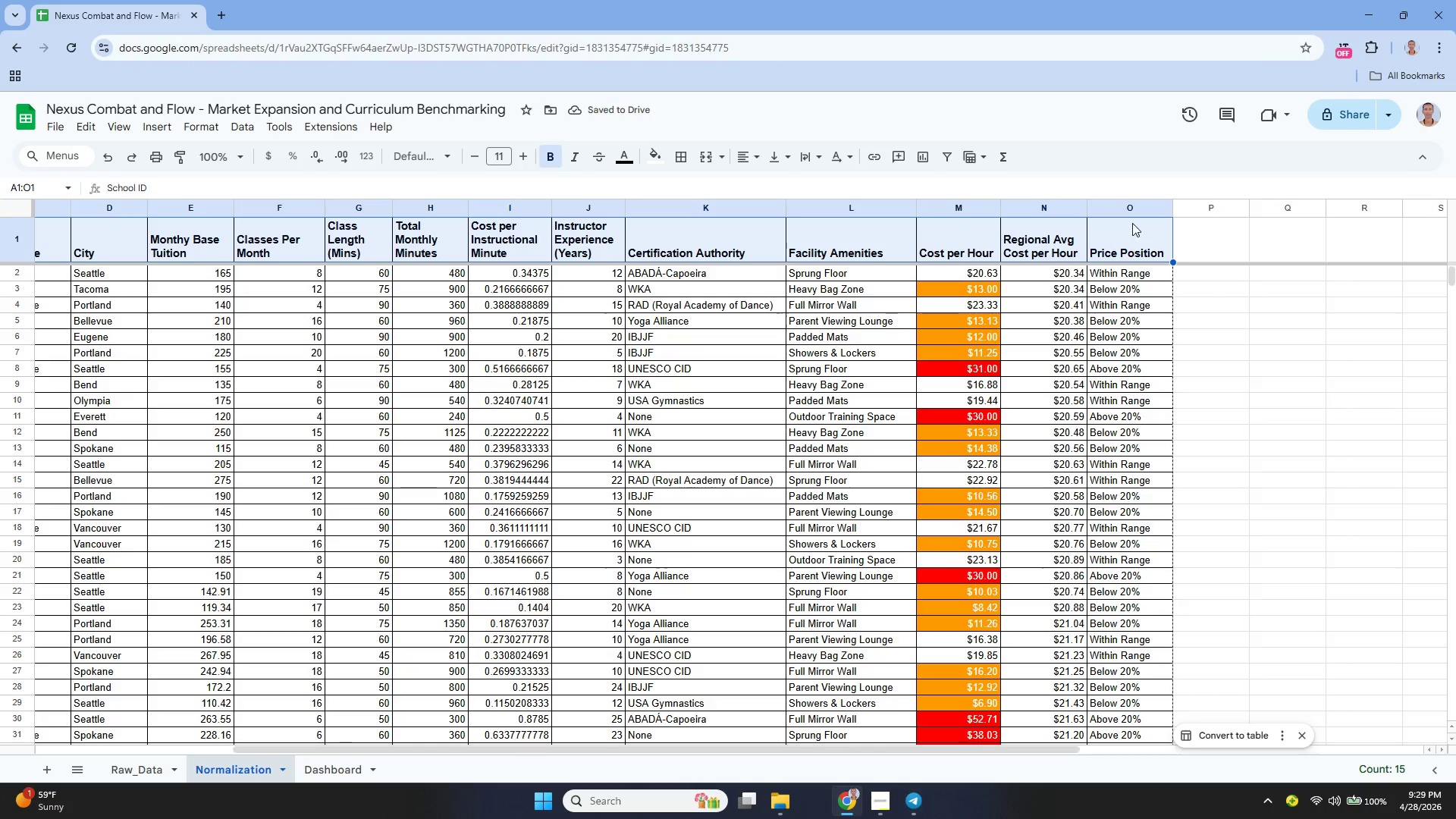 
scroll: coordinate [636, 384], scroll_direction: up, amount: 6.0
 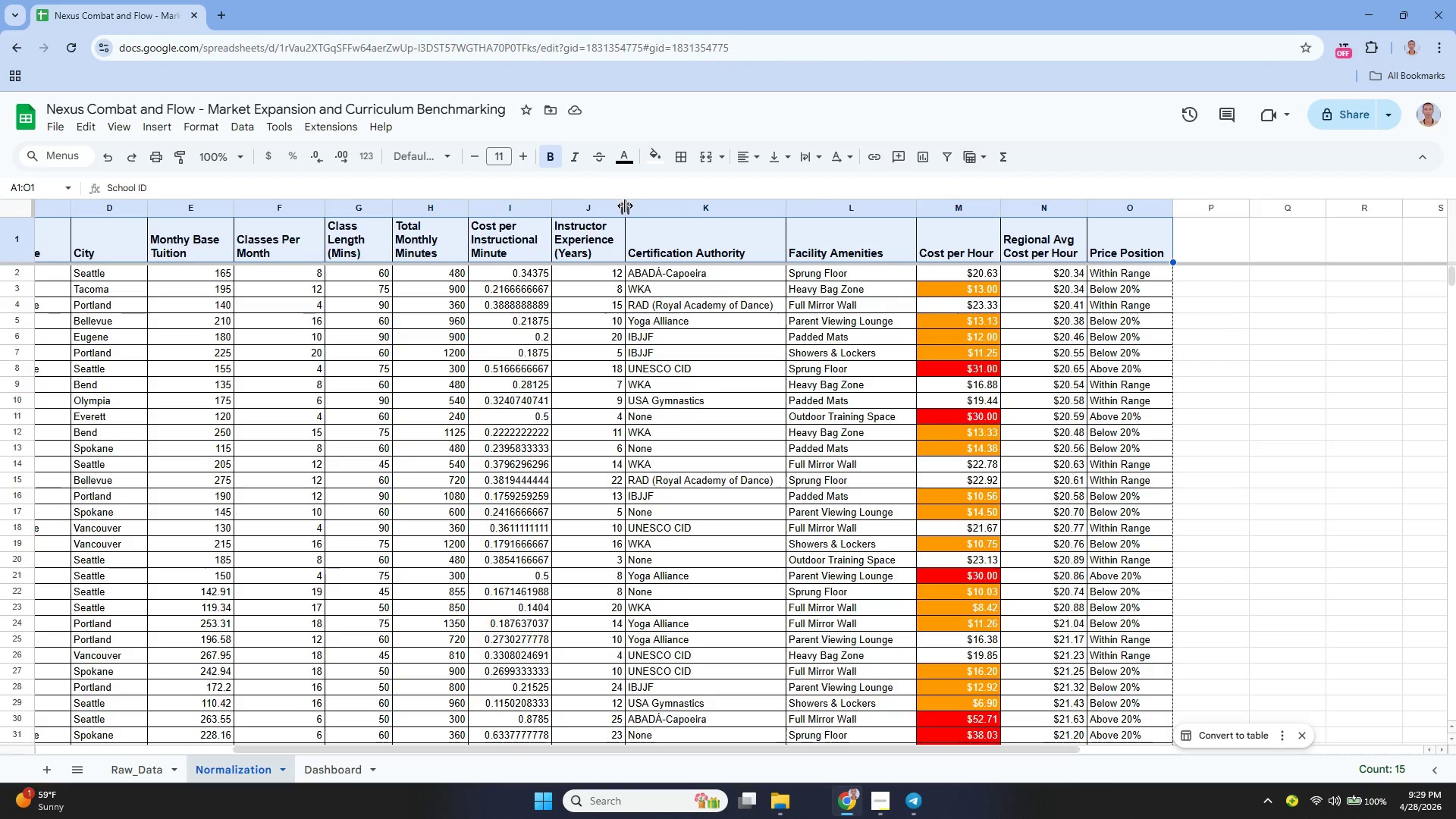 
left_click_drag(start_coordinate=[624, 207], to_coordinate=[645, 221])
 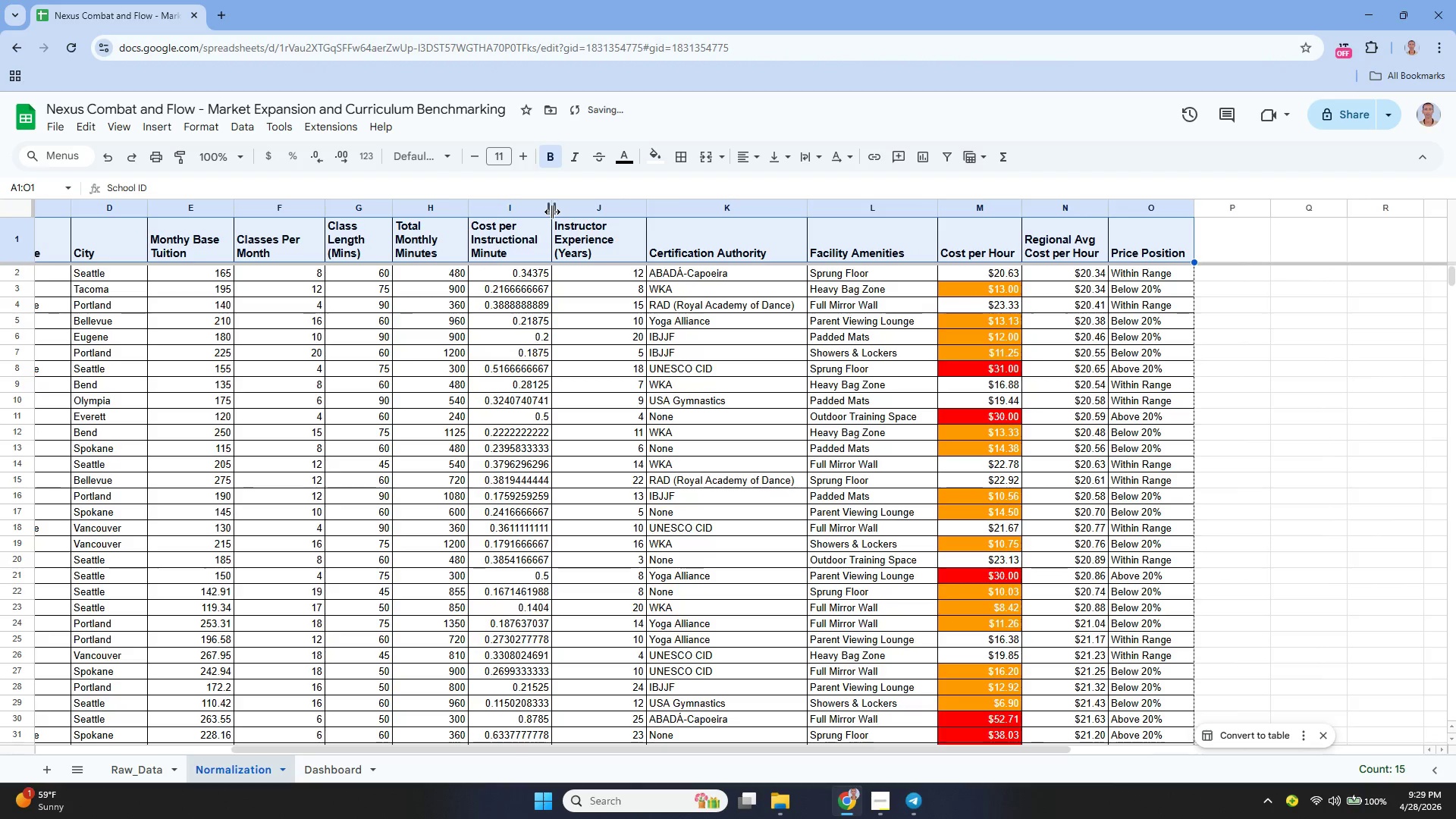 
left_click_drag(start_coordinate=[552, 210], to_coordinate=[568, 217])
 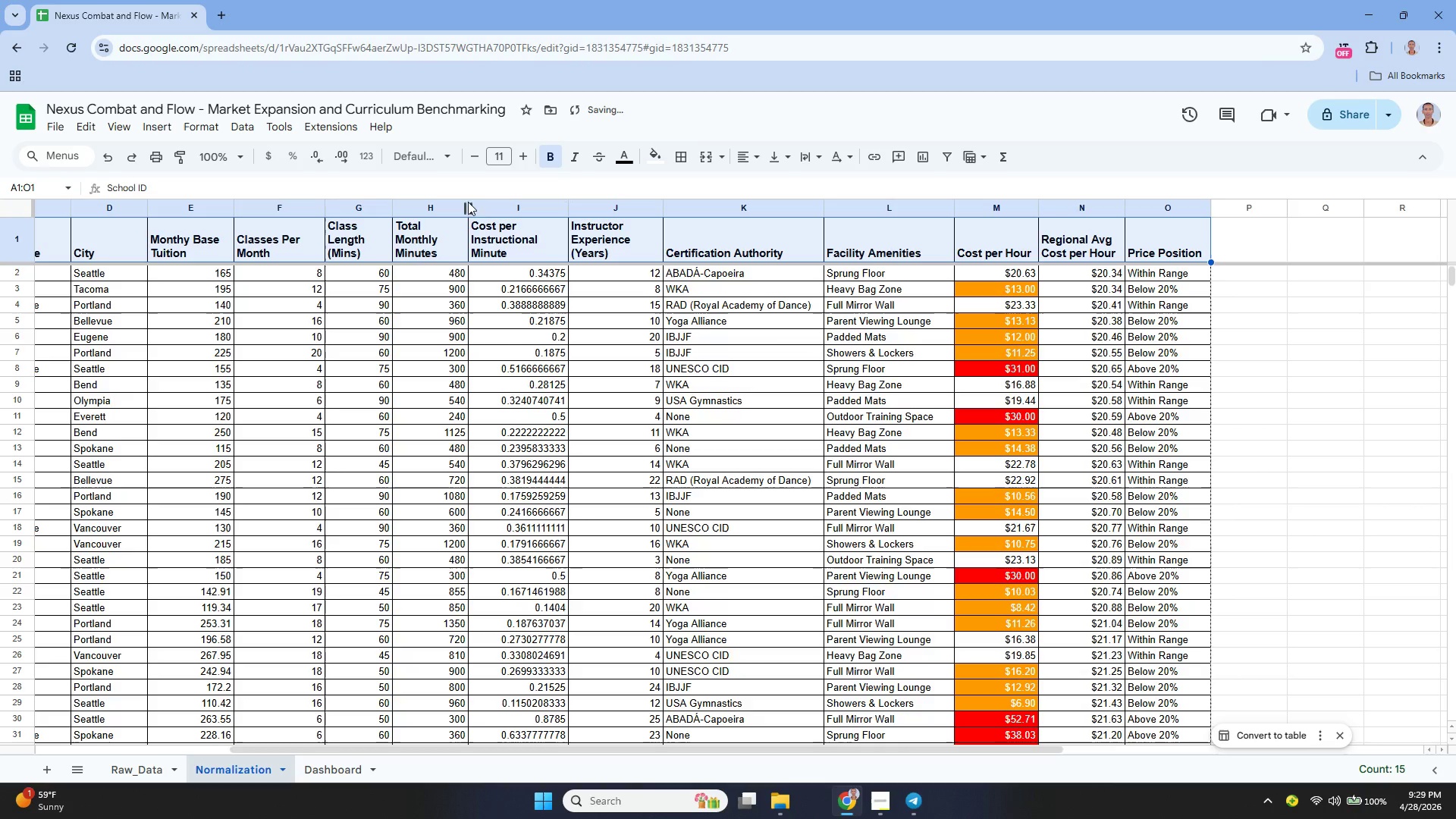 
left_click_drag(start_coordinate=[464, 206], to_coordinate=[483, 218])
 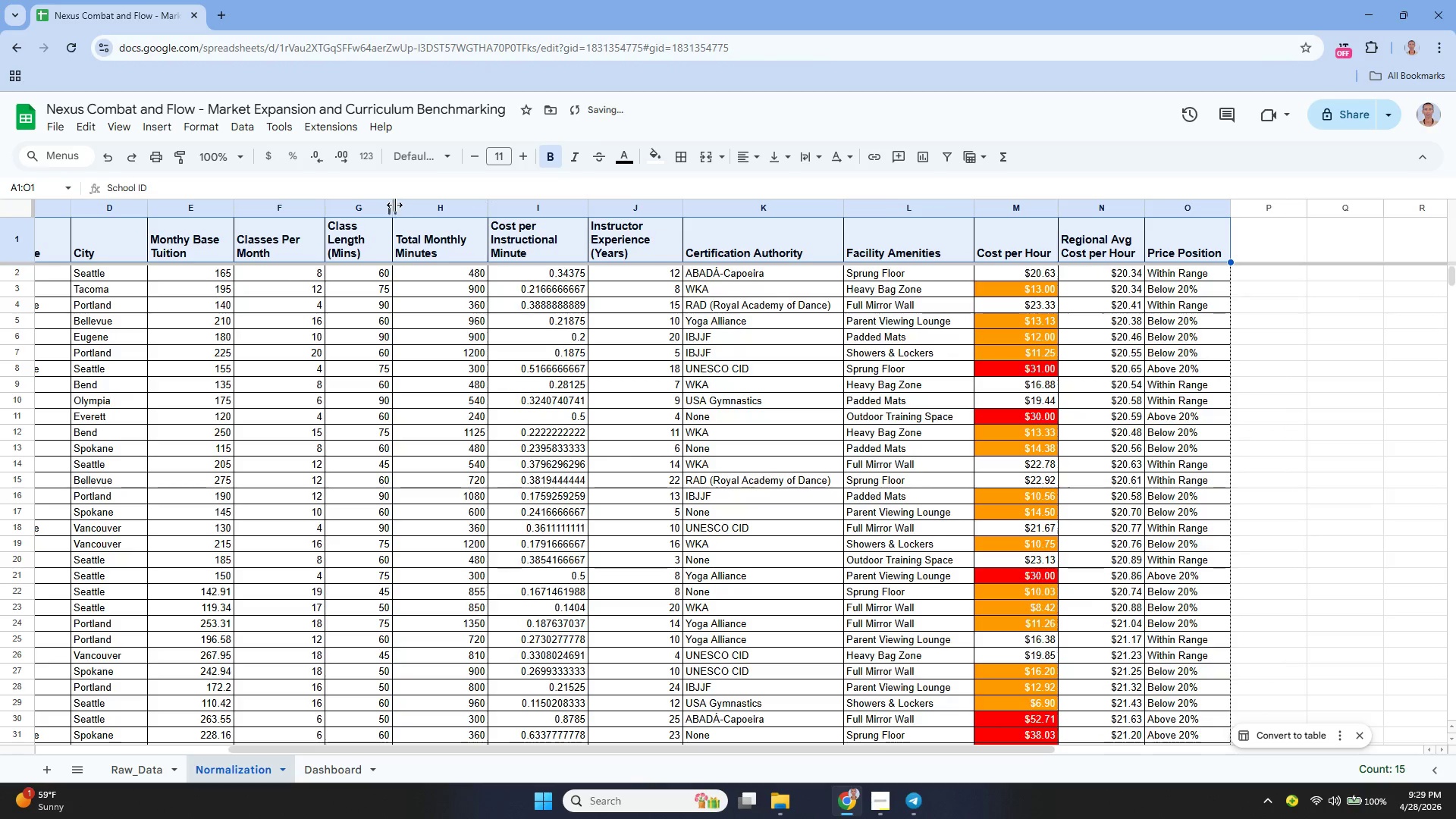 
left_click_drag(start_coordinate=[394, 204], to_coordinate=[406, 211])
 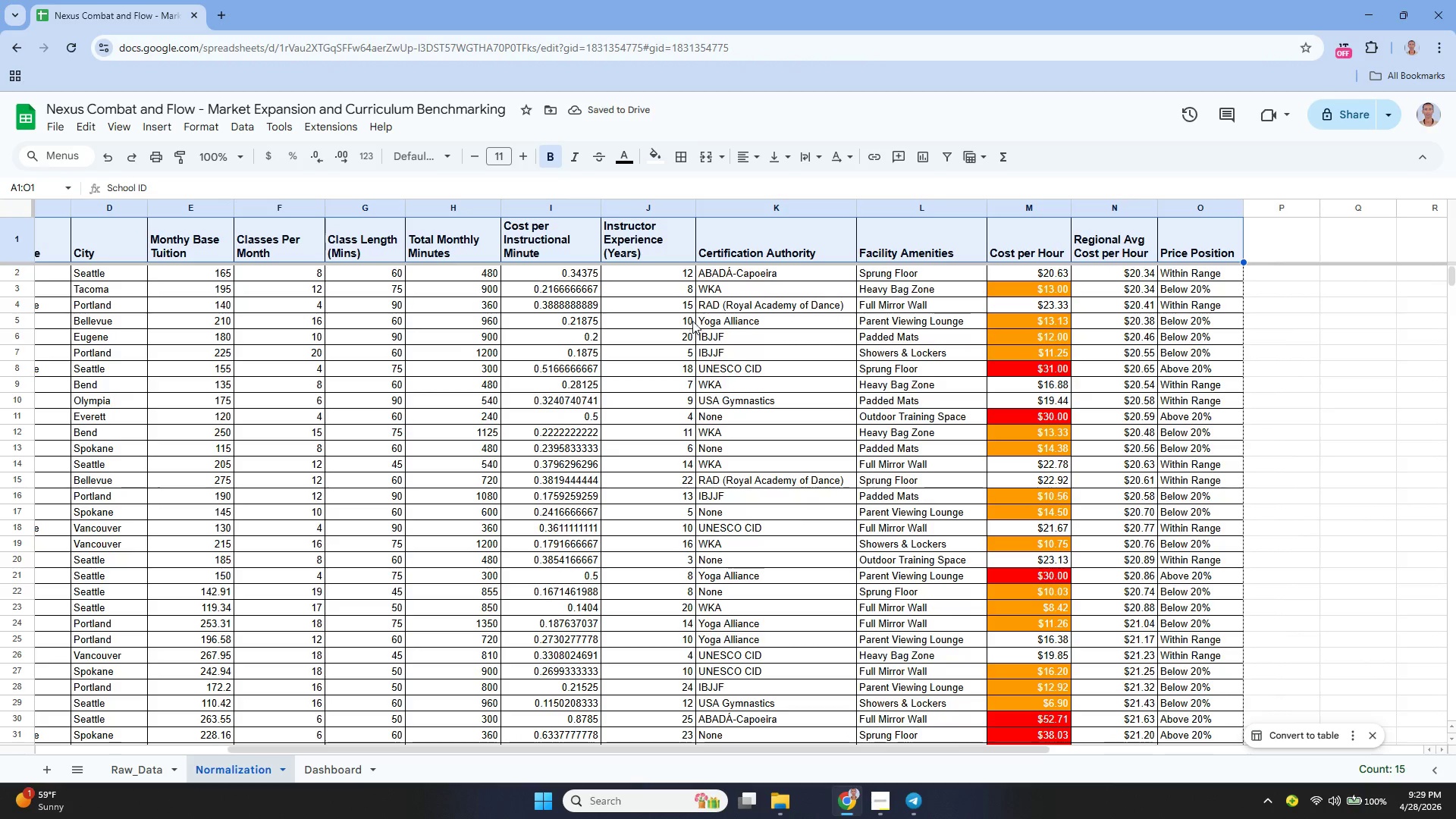 
wait(6.09)
 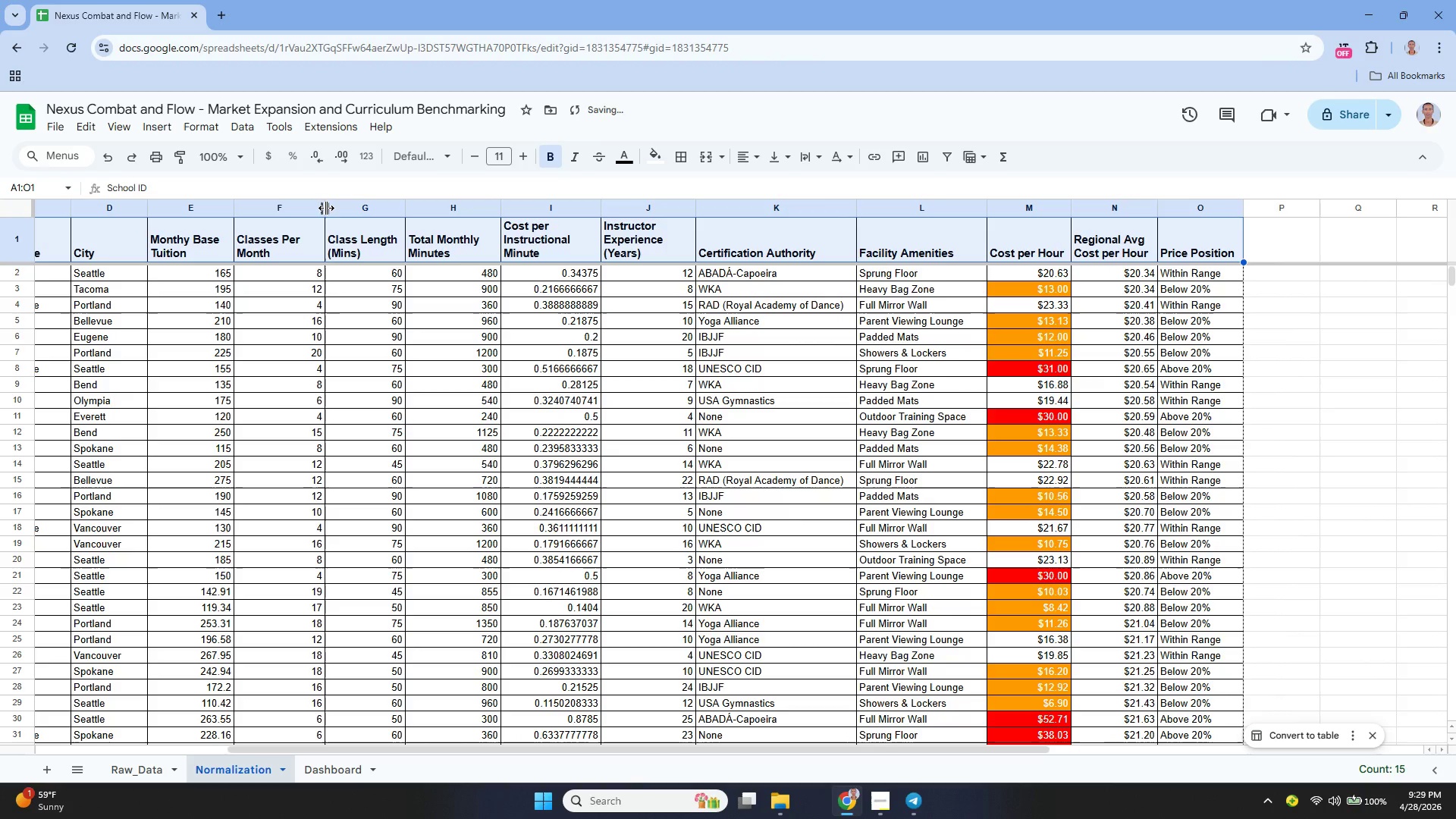 
left_click_drag(start_coordinate=[387, 750], to_coordinate=[154, 815])
 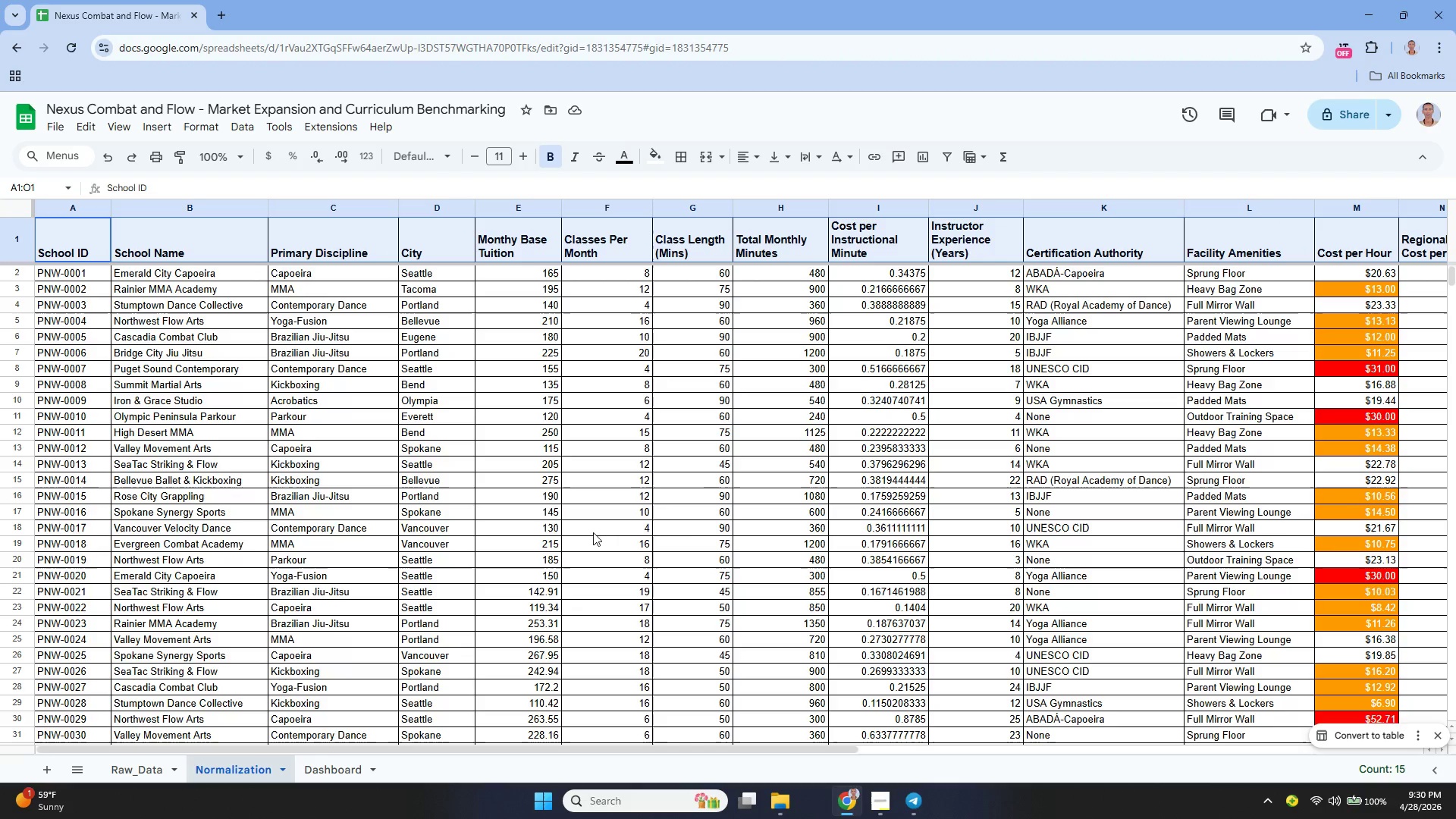 
scroll: coordinate [661, 479], scroll_direction: down, amount: 18.0
 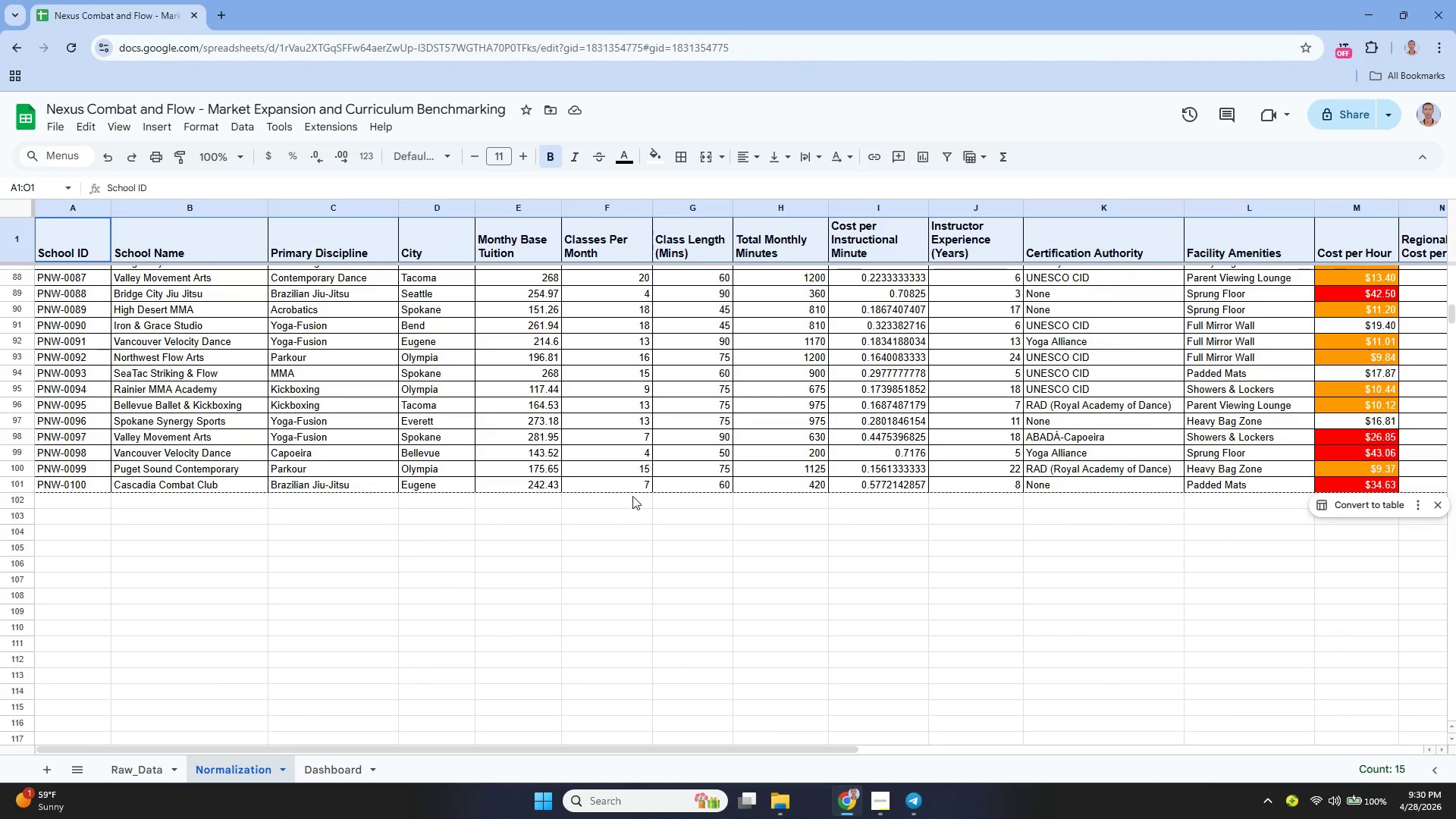 
left_click([328, 789])
 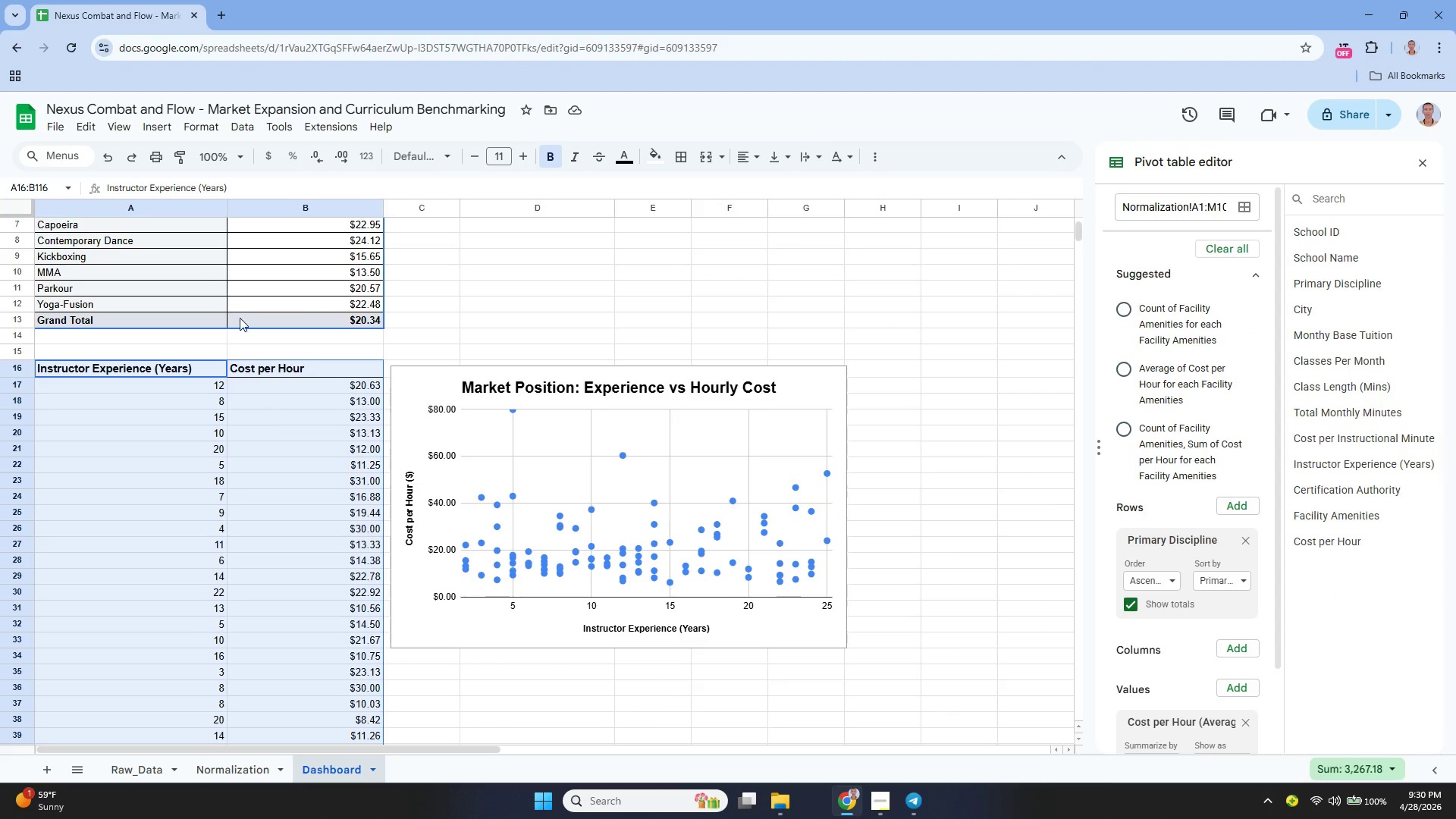 
scroll: coordinate [186, 288], scroll_direction: up, amount: 3.0
 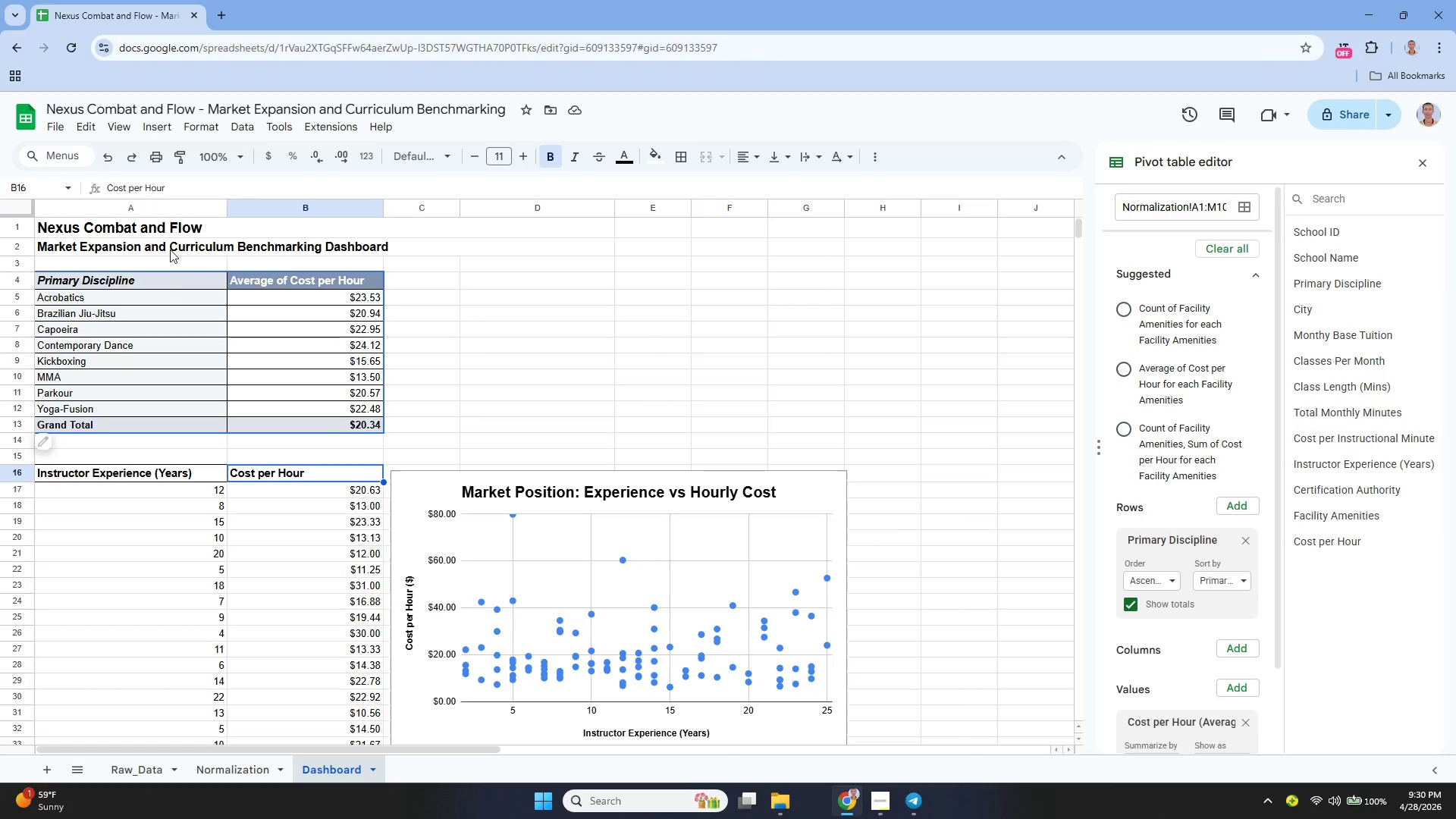 
left_click([113, 126])
 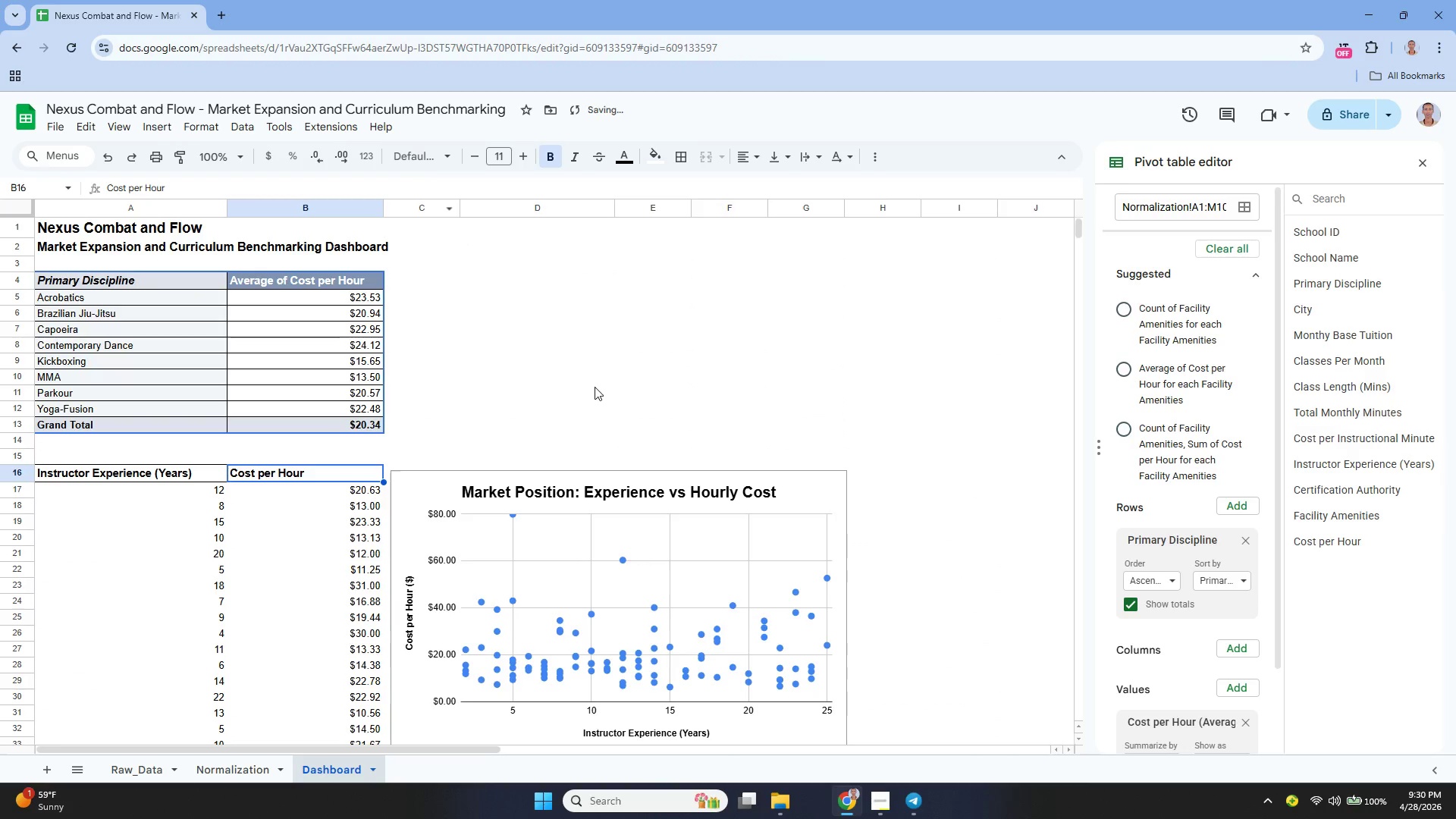 
left_click_drag(start_coordinate=[1422, 152], to_coordinate=[1420, 156])
 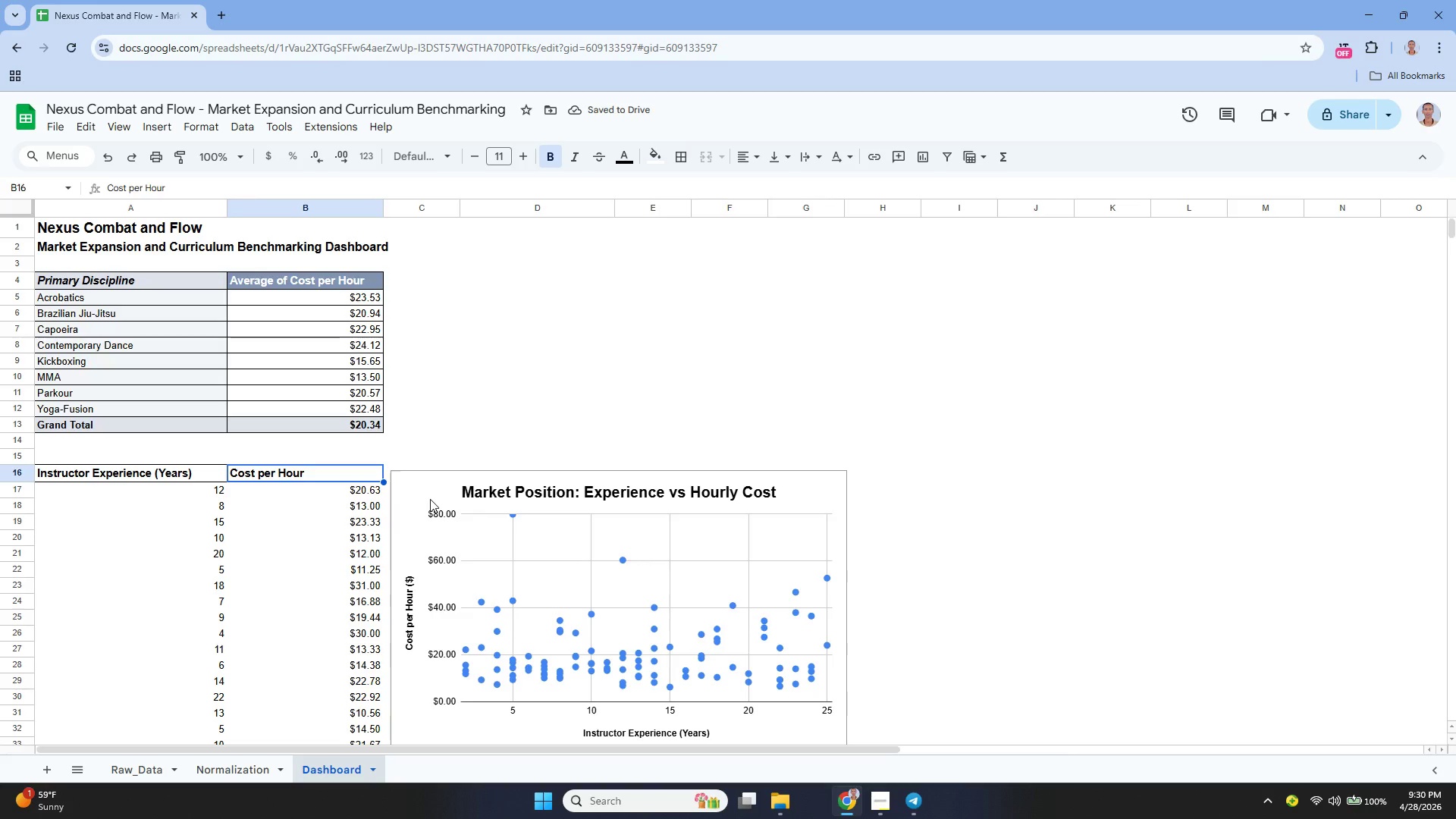 
left_click_drag(start_coordinate=[428, 497], to_coordinate=[431, 493])
 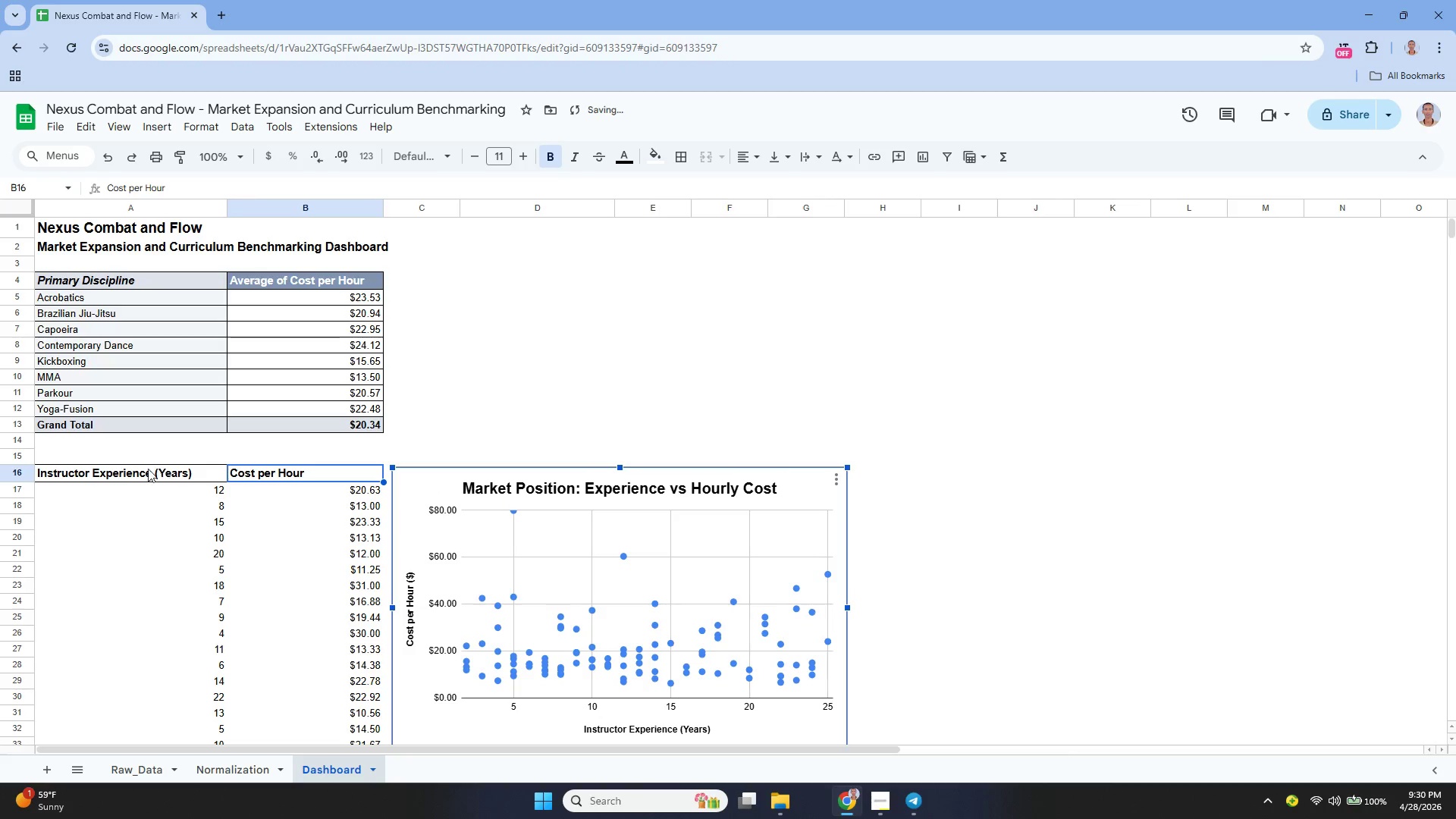 
scroll: coordinate [220, 440], scroll_direction: down, amount: 3.0
 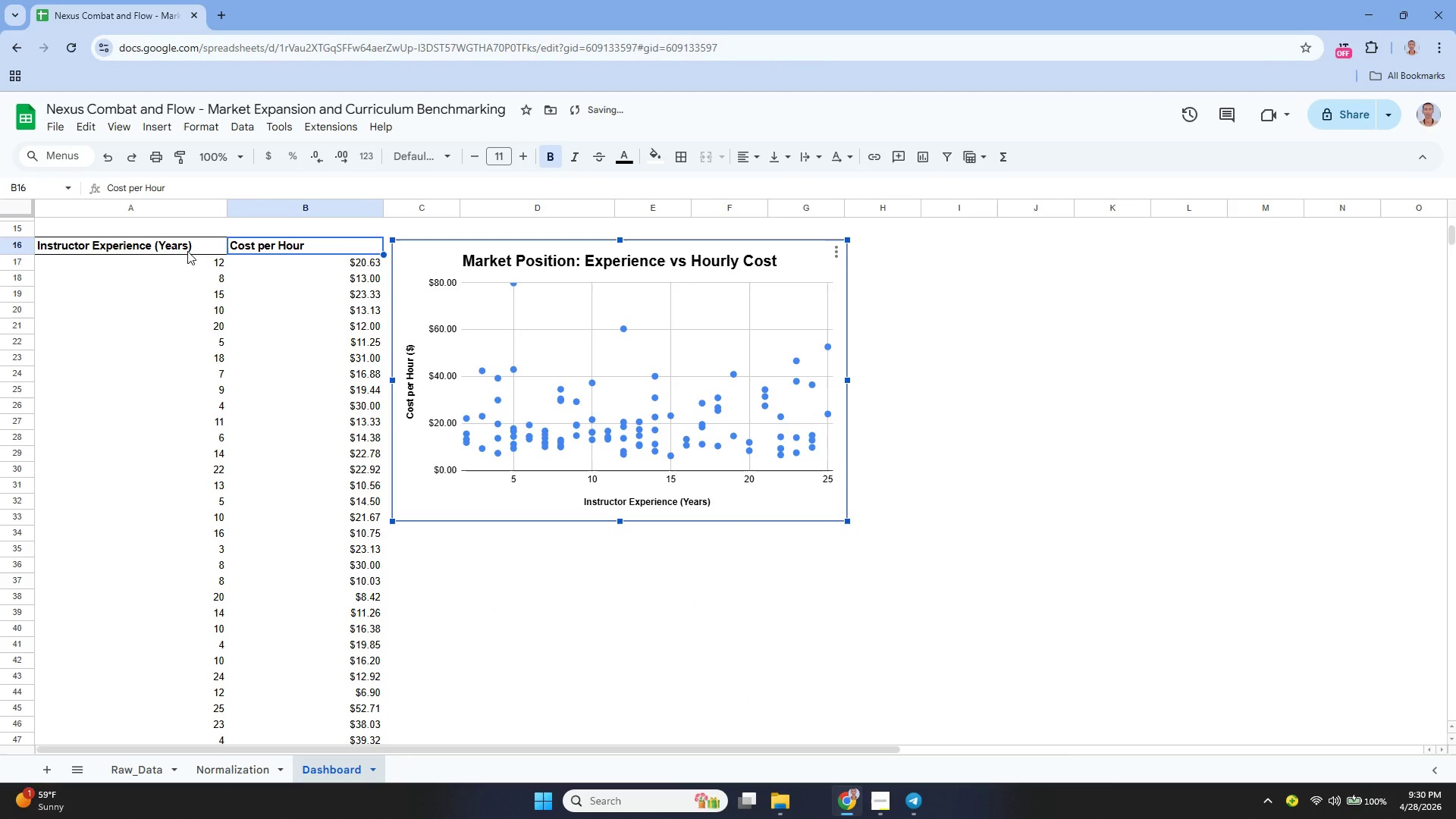 
left_click_drag(start_coordinate=[186, 246], to_coordinate=[289, 402])
 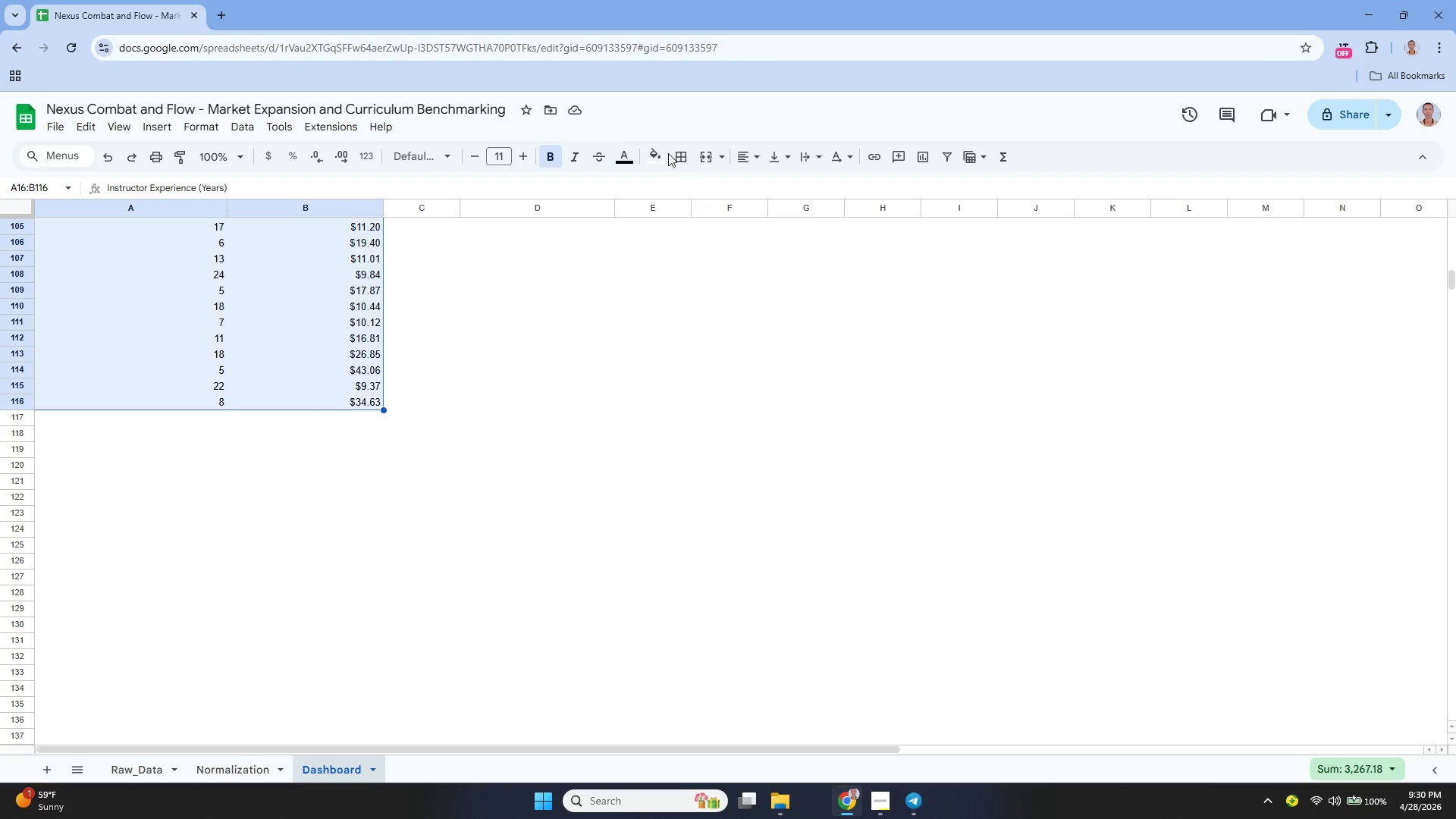 
left_click([676, 158])
 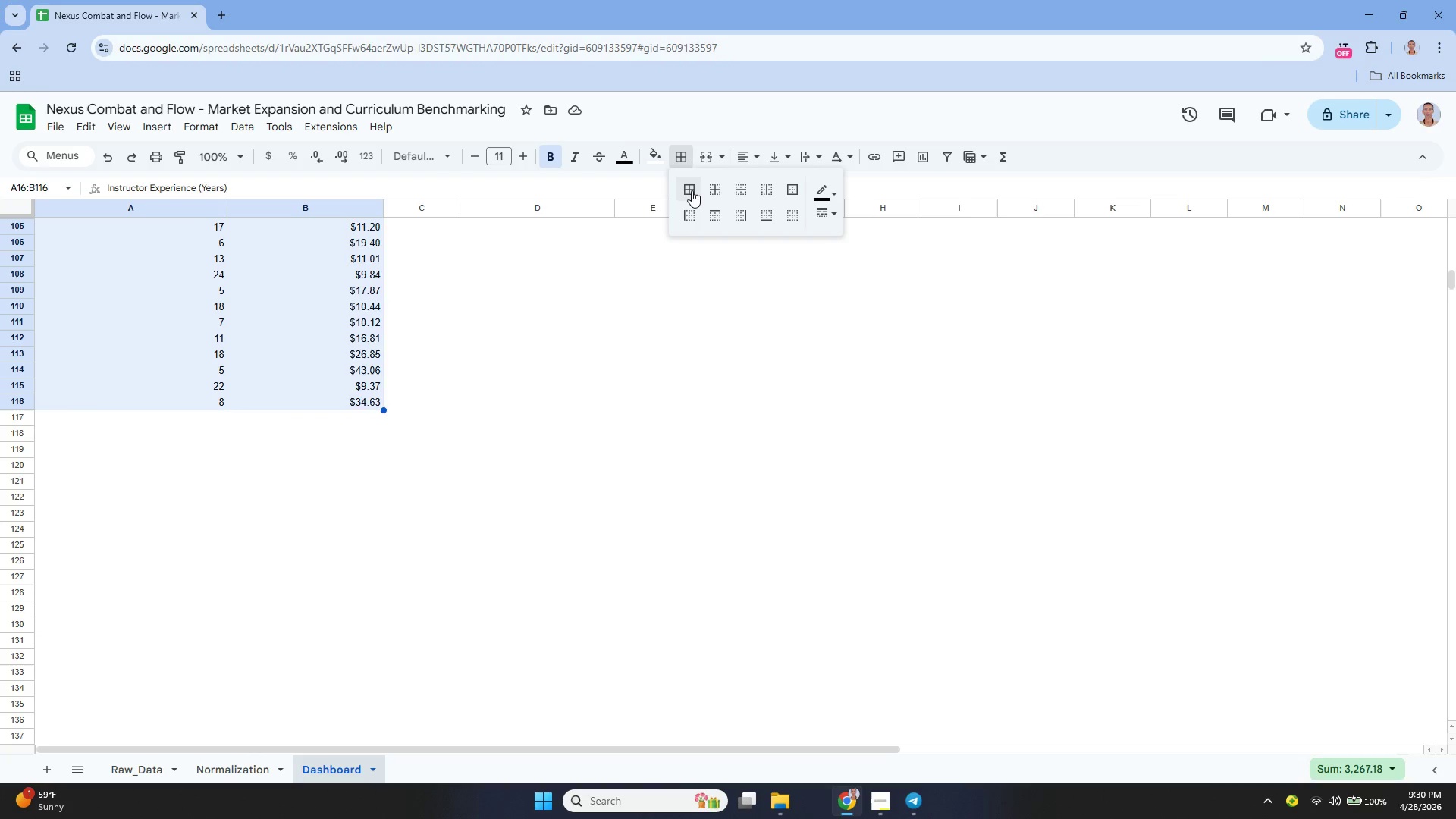 
double_click([692, 191])
 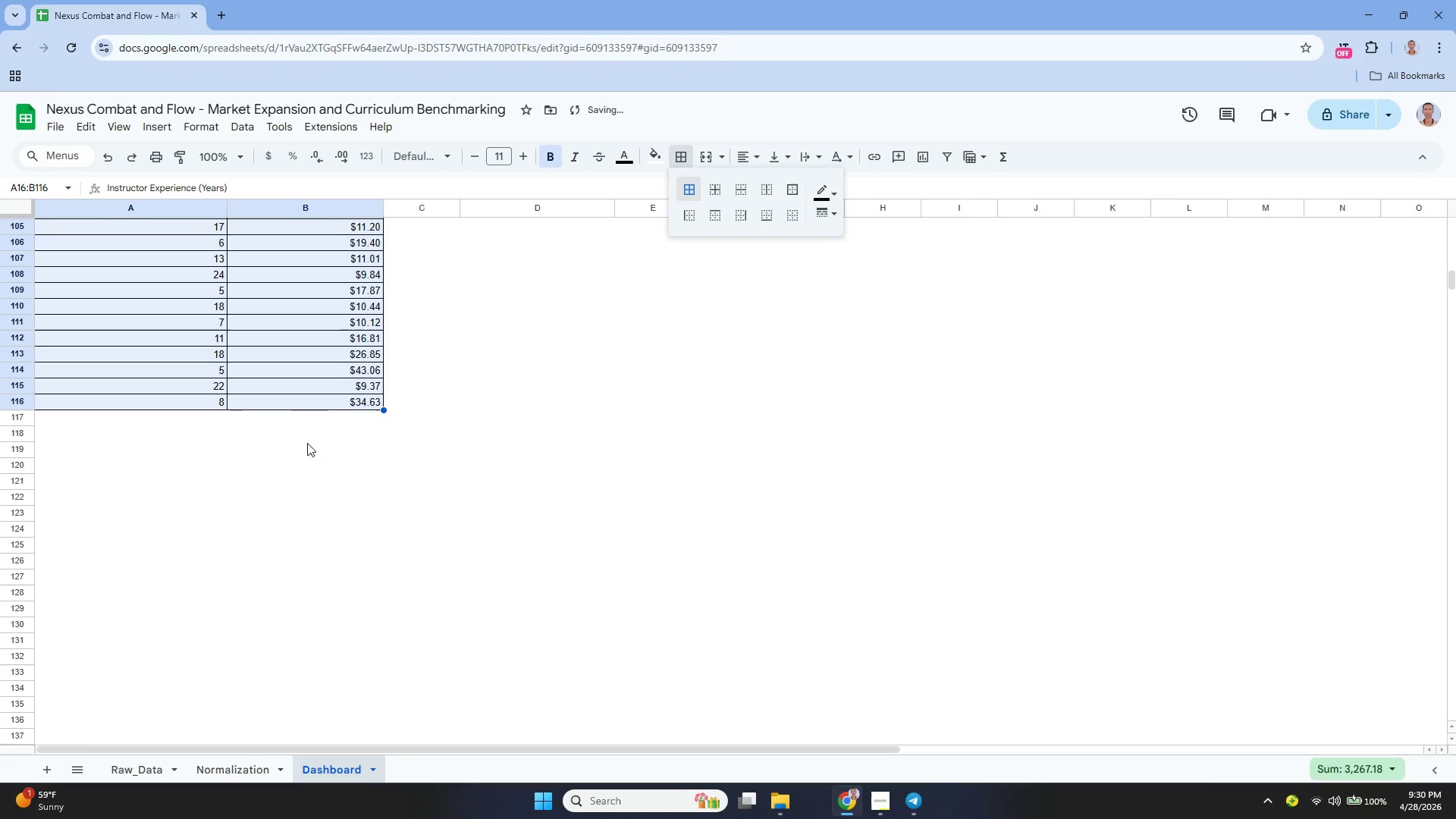 
scroll: coordinate [325, 428], scroll_direction: up, amount: 26.0
 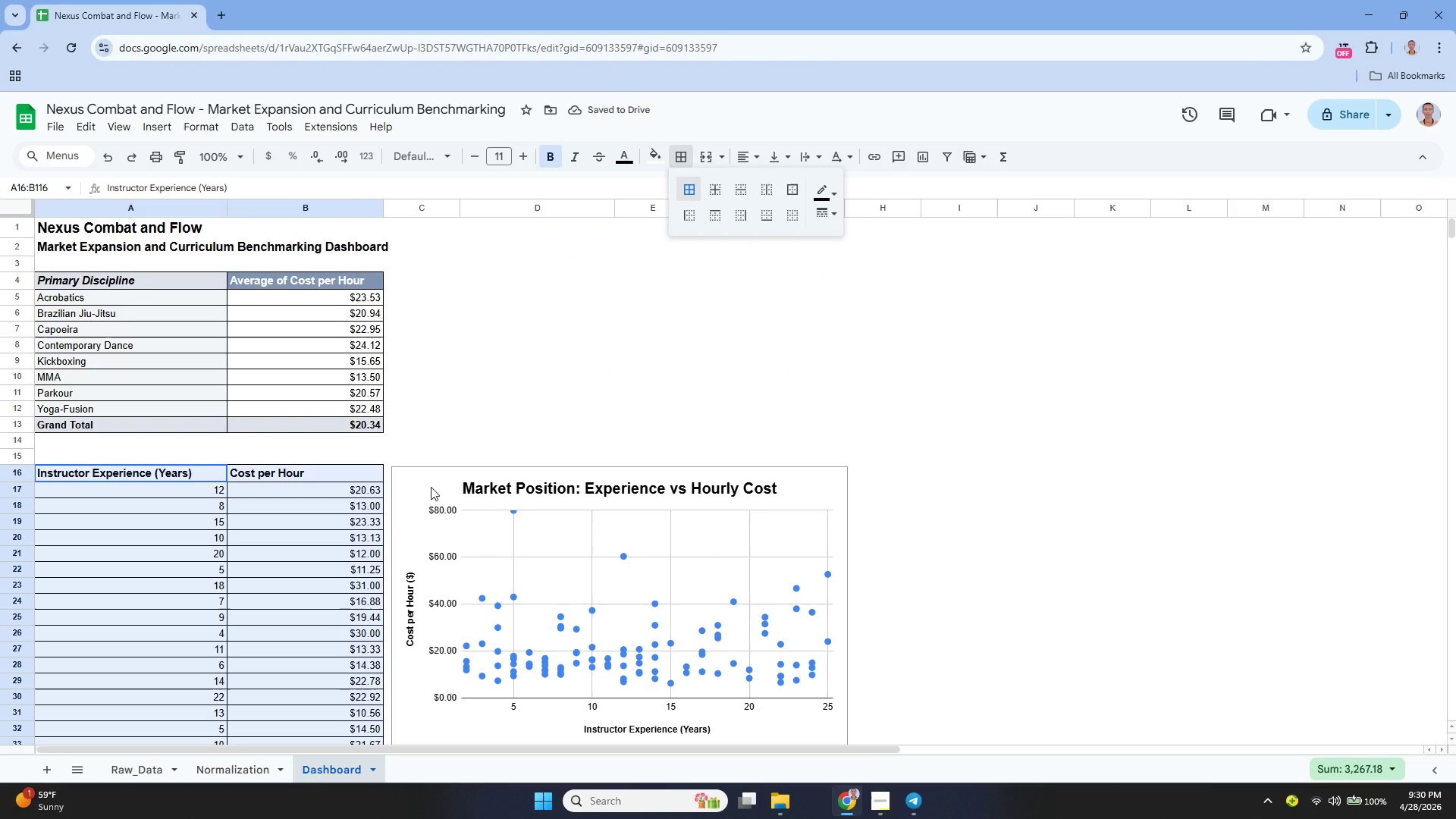 
left_click([427, 486])
 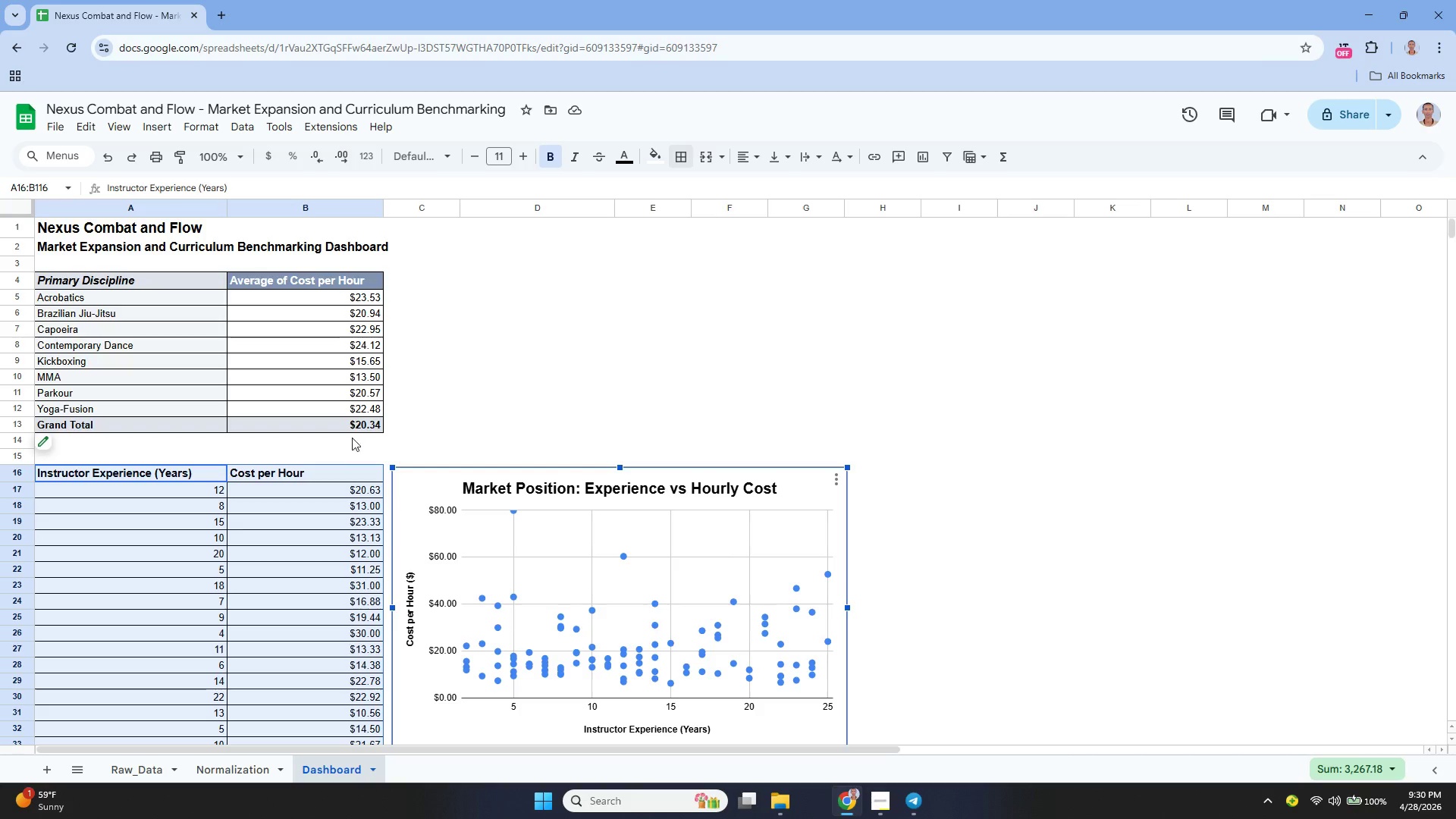 
wait(9.02)
 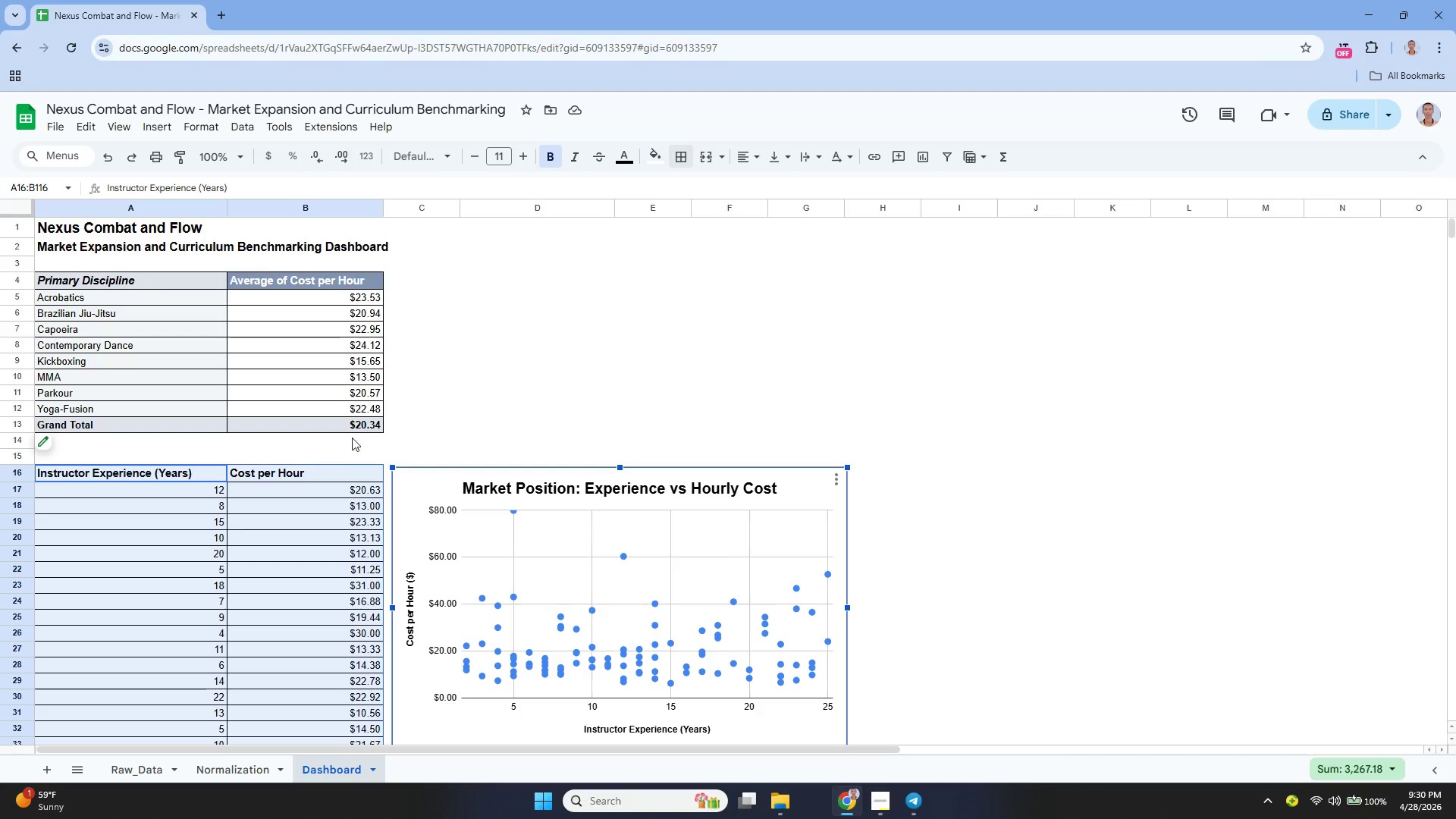 
left_click([221, 770])
 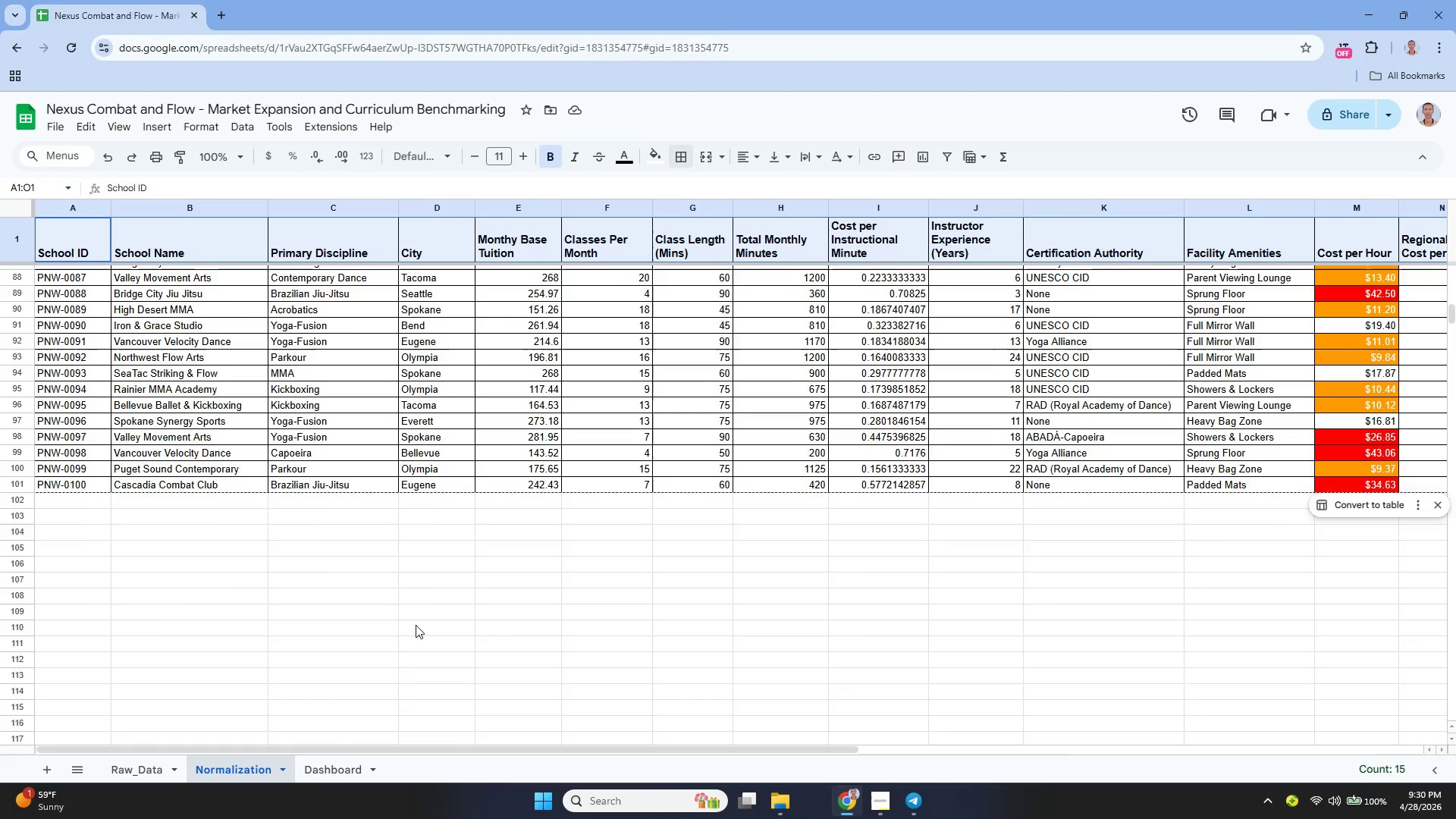 
scroll: coordinate [416, 625], scroll_direction: up, amount: 16.0
 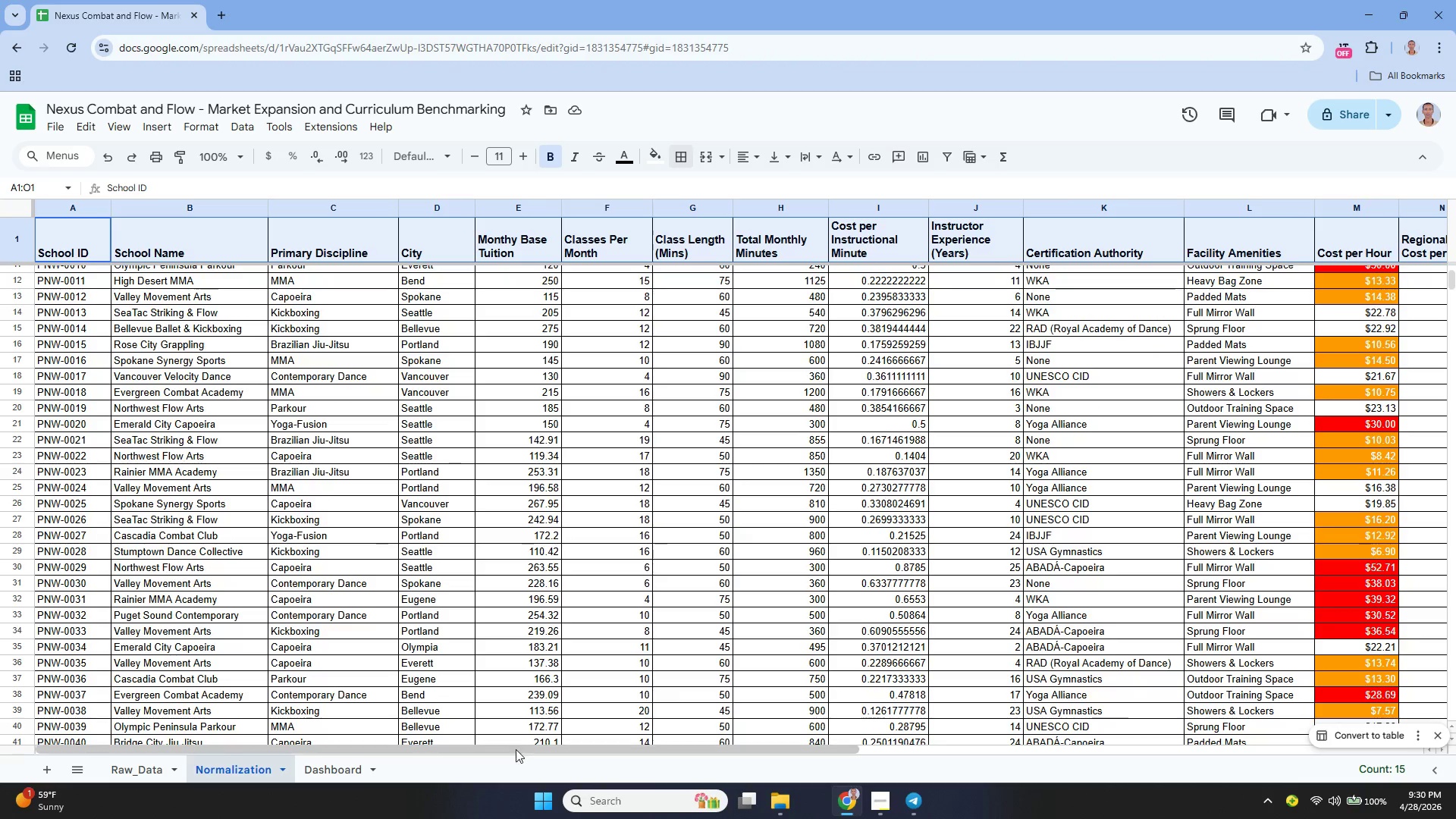 
left_click_drag(start_coordinate=[515, 752], to_coordinate=[234, 748])
 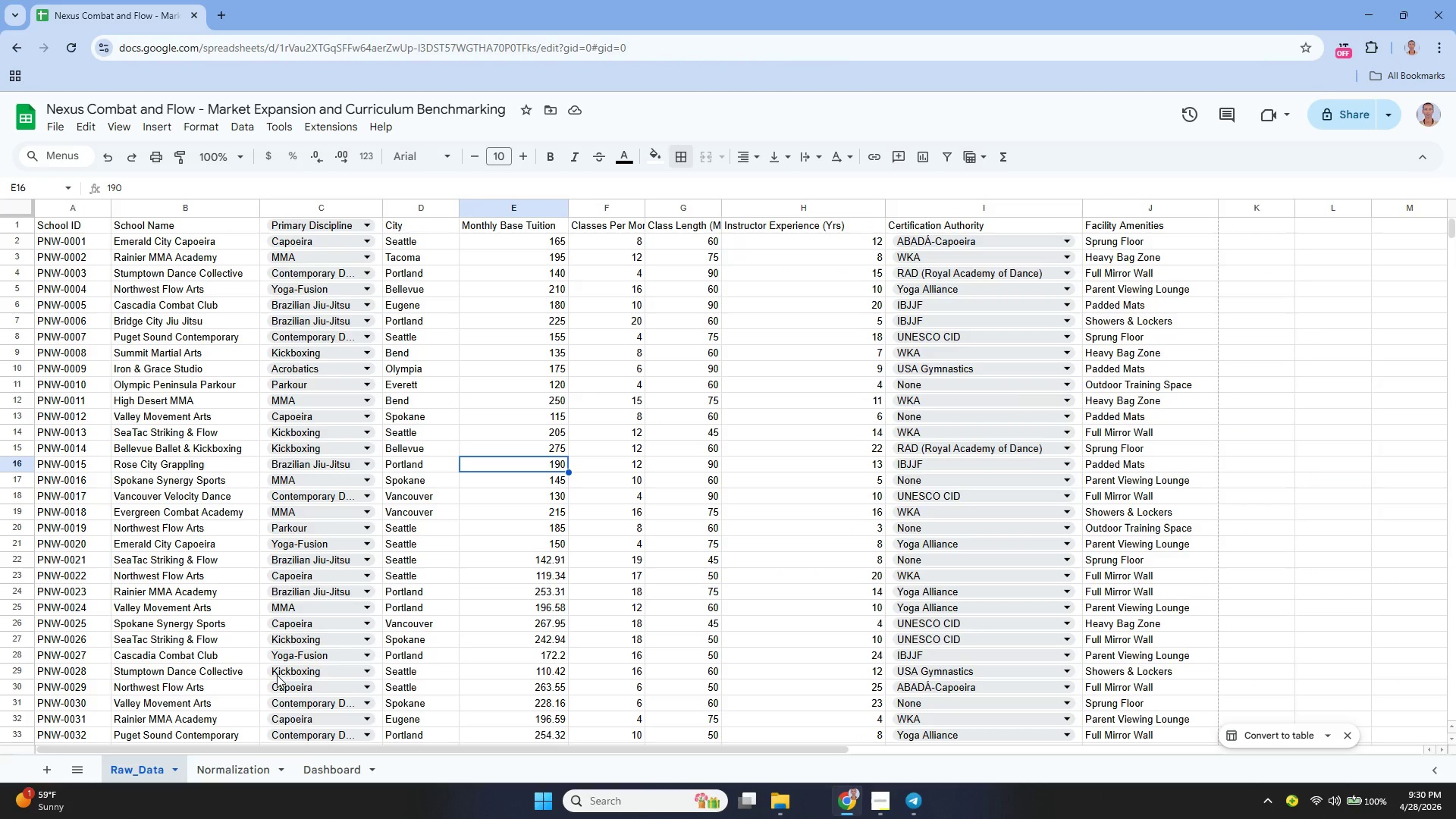 
scroll: coordinate [322, 654], scroll_direction: up, amount: 17.0
 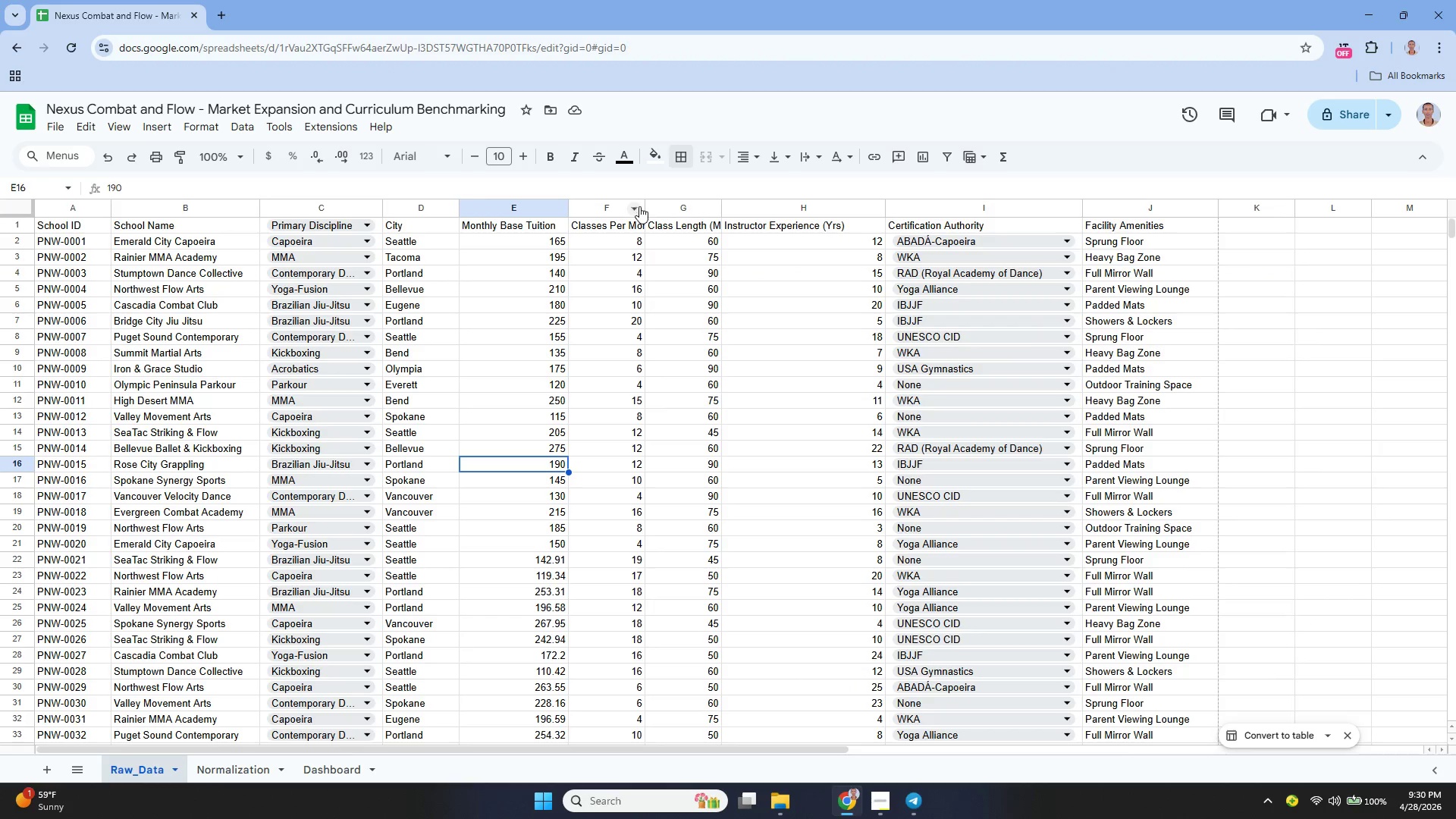 
left_click_drag(start_coordinate=[644, 206], to_coordinate=[748, 251])
 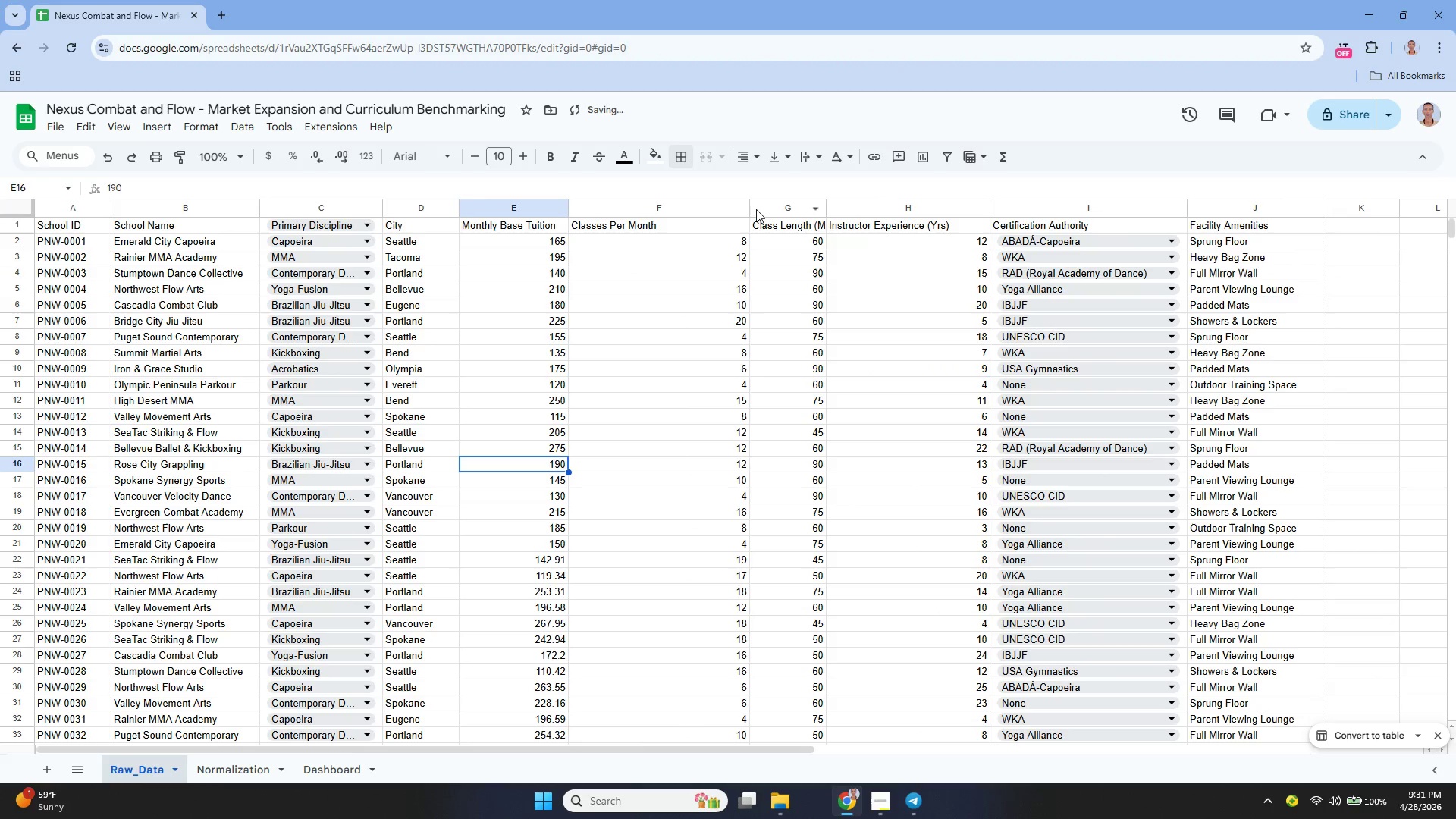 
left_click_drag(start_coordinate=[752, 205], to_coordinate=[695, 224])
 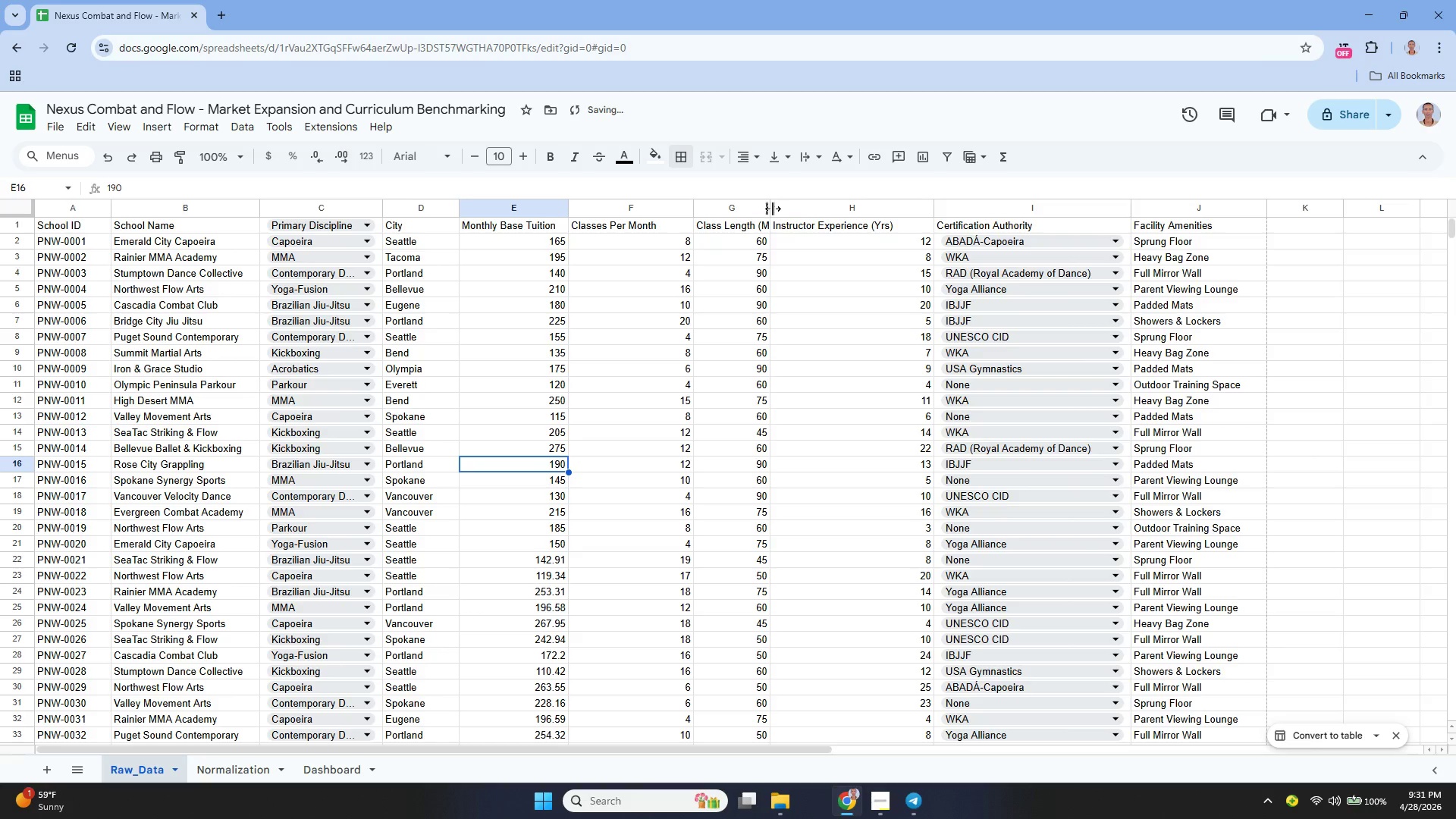 
left_click_drag(start_coordinate=[769, 208], to_coordinate=[830, 215])
 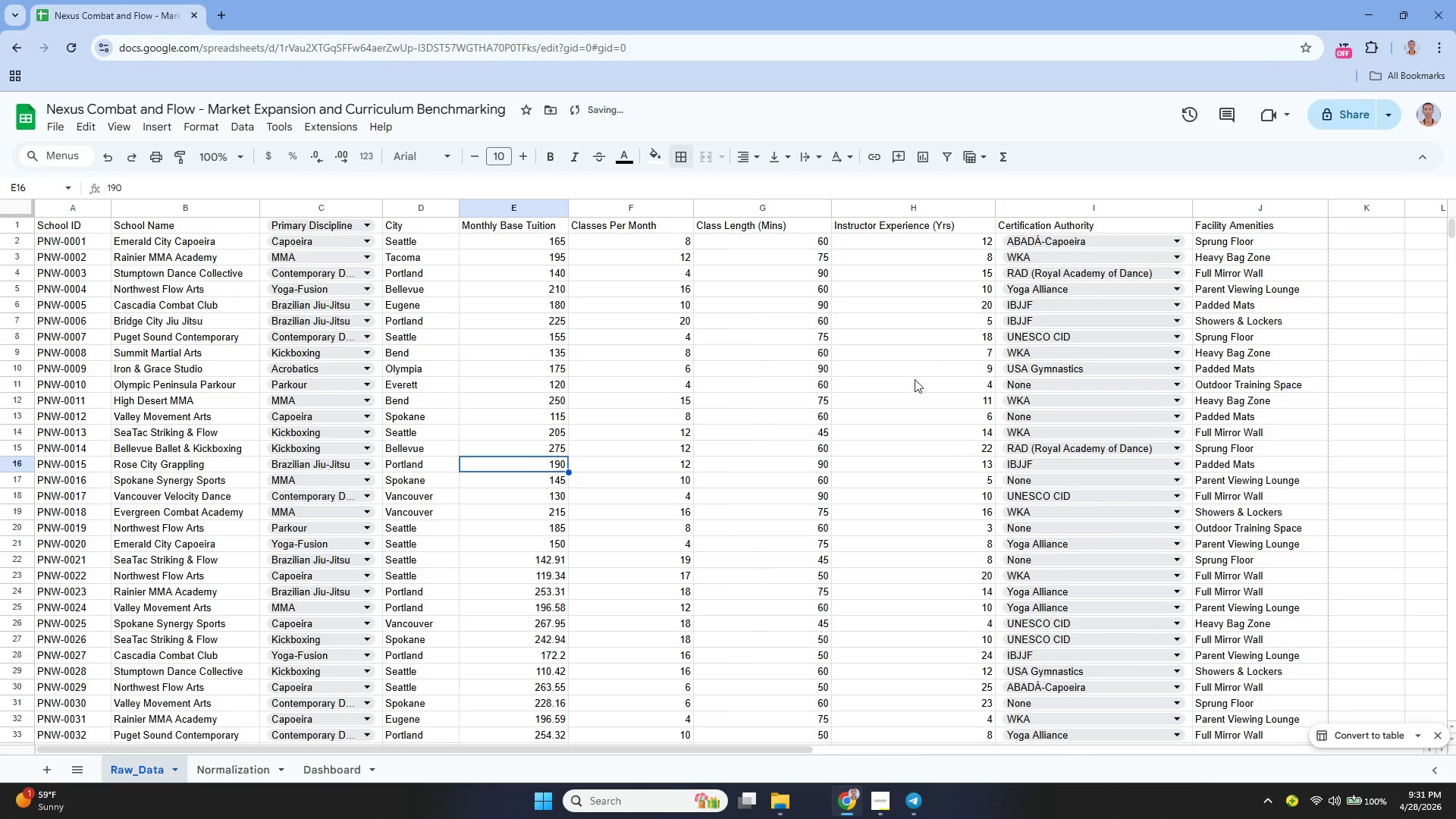 
scroll: coordinate [447, 447], scroll_direction: up, amount: 5.0
 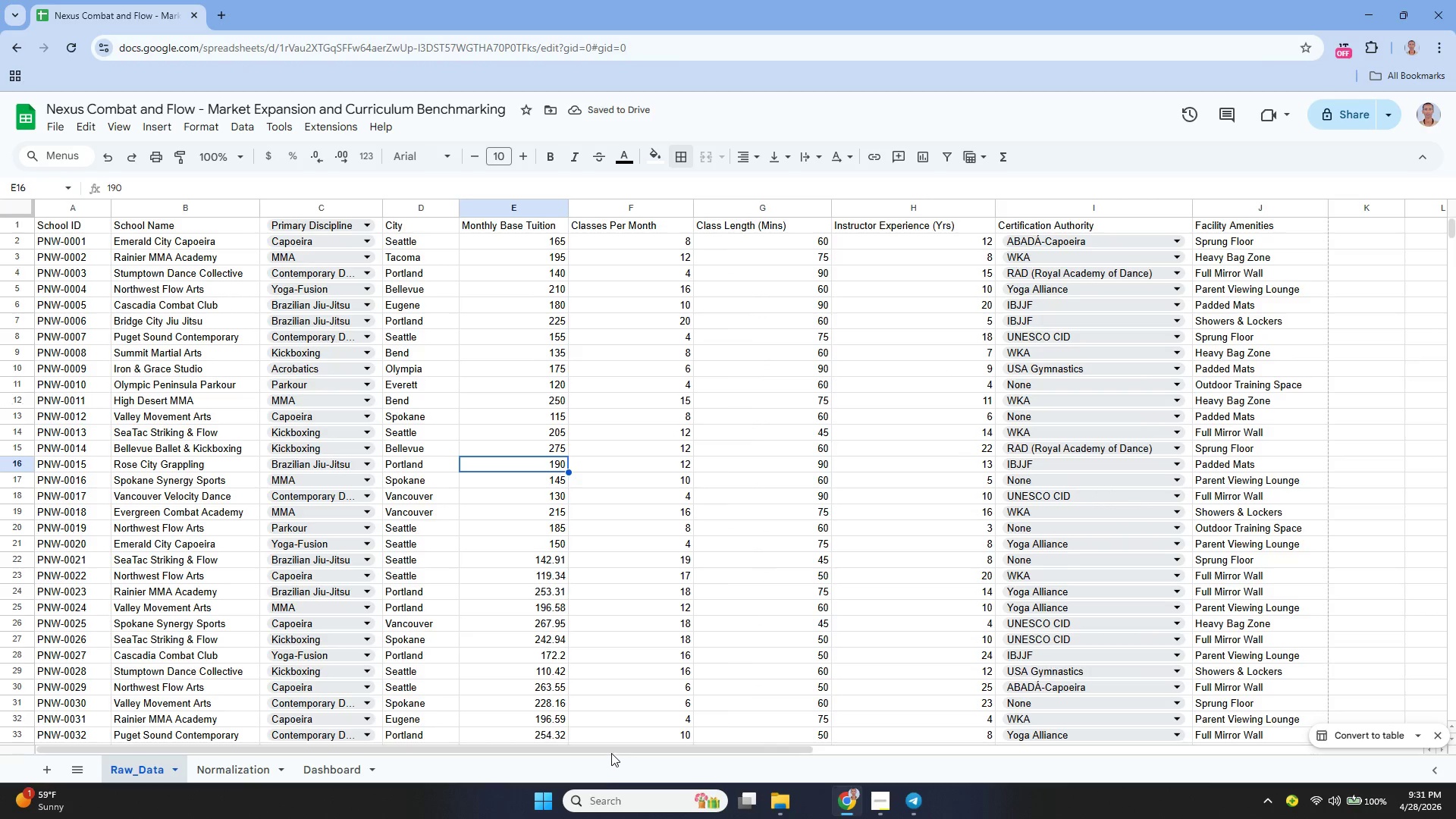 
left_click_drag(start_coordinate=[612, 746], to_coordinate=[336, 789])
 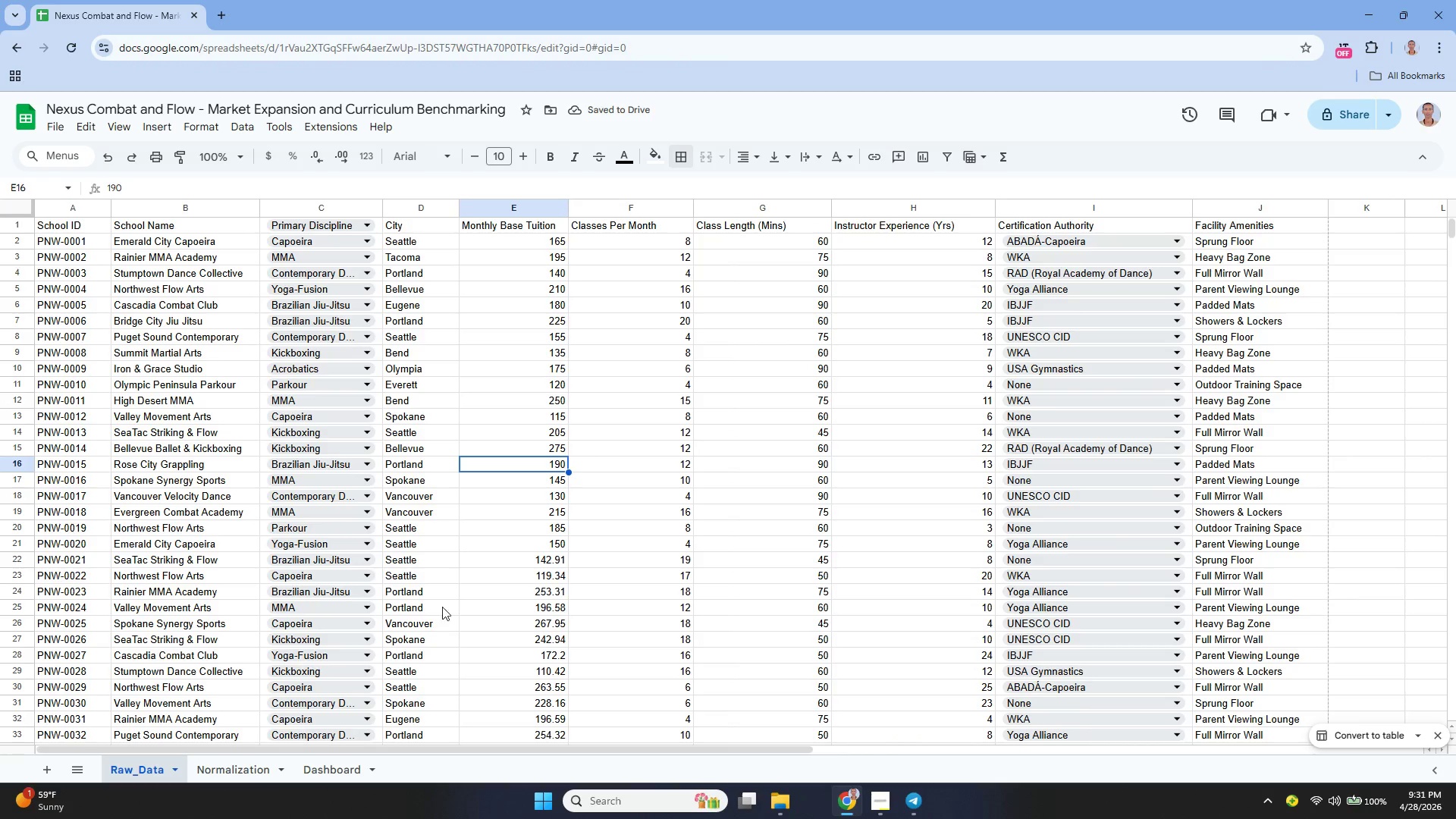 
scroll: coordinate [465, 589], scroll_direction: up, amount: 6.0
 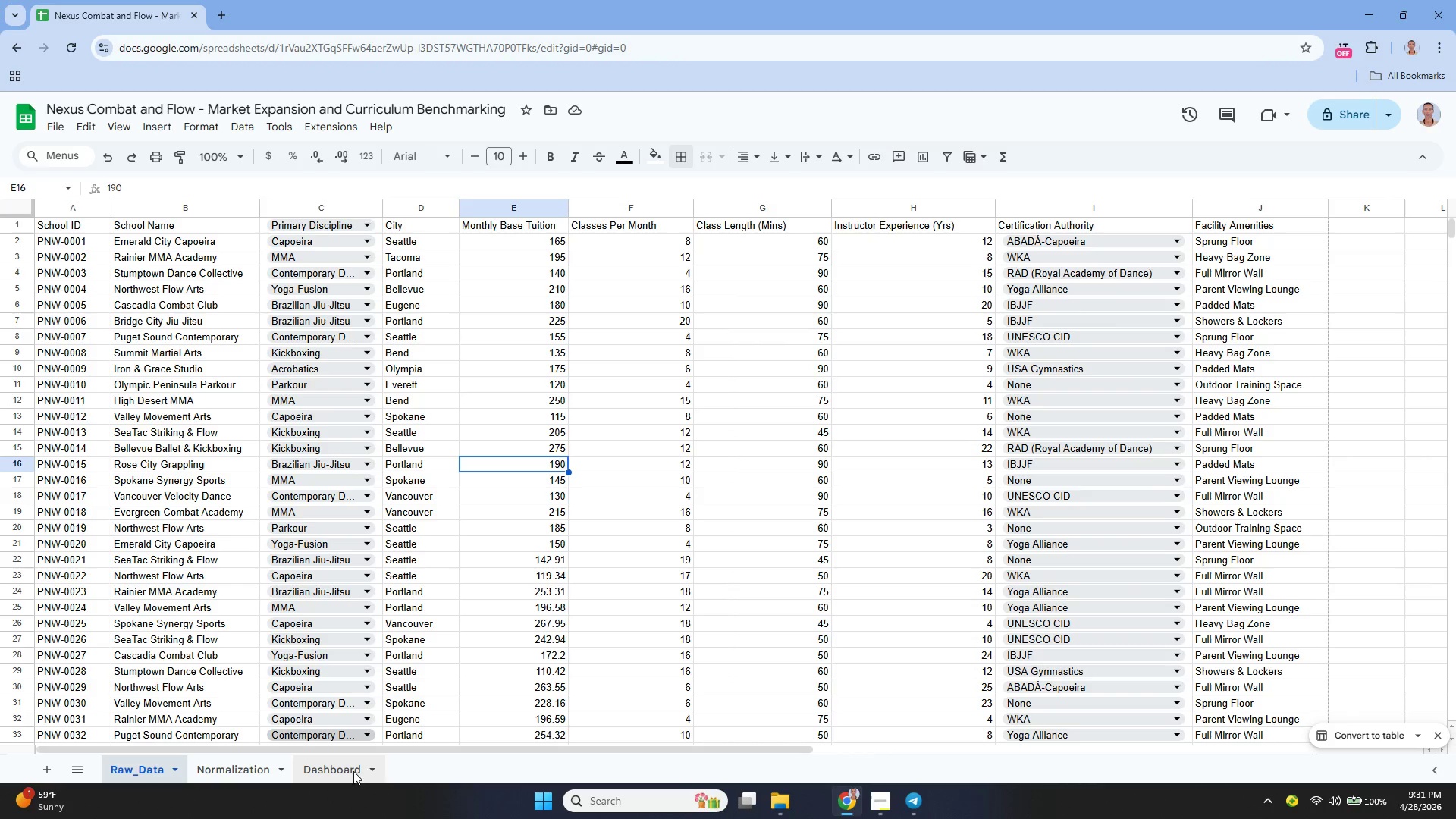 
left_click([221, 780])